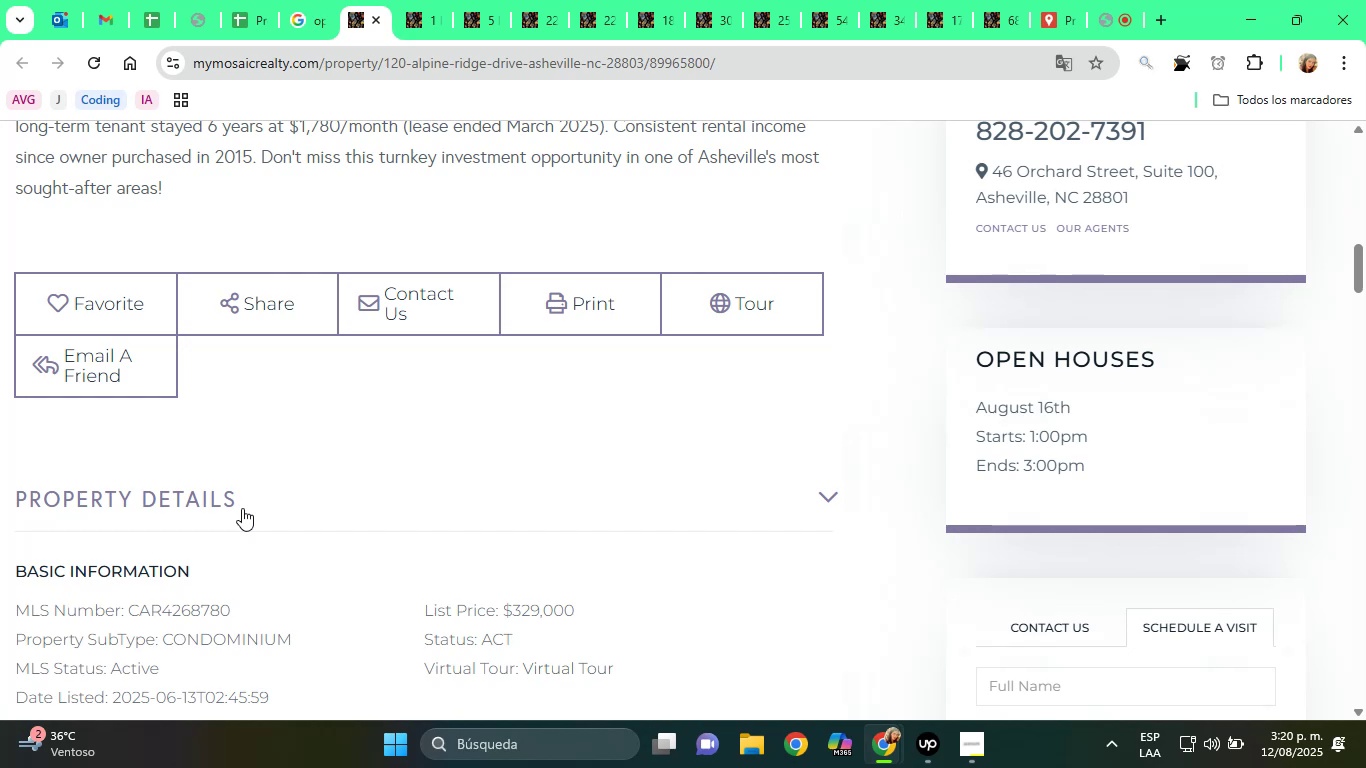 
scroll: coordinate [245, 520], scroll_direction: down, amount: 8.0
 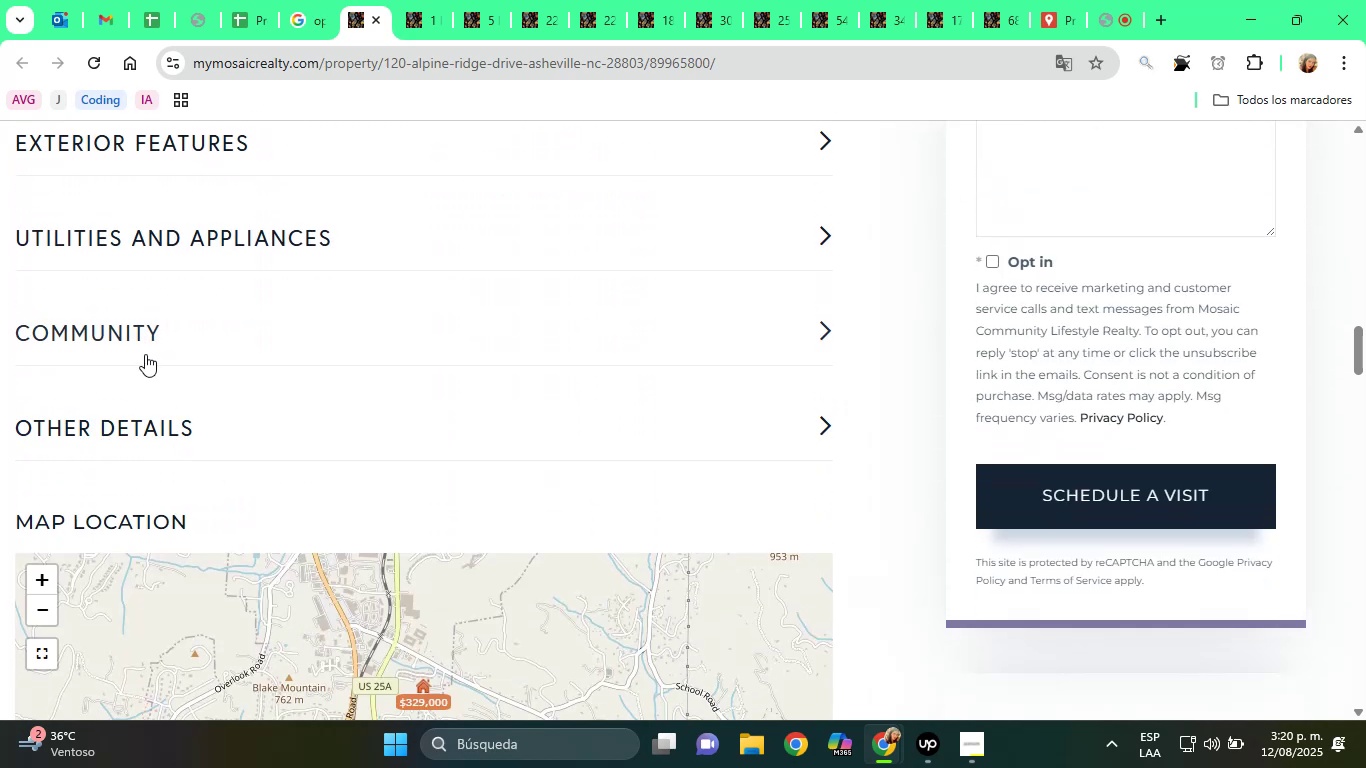 
left_click([133, 337])
 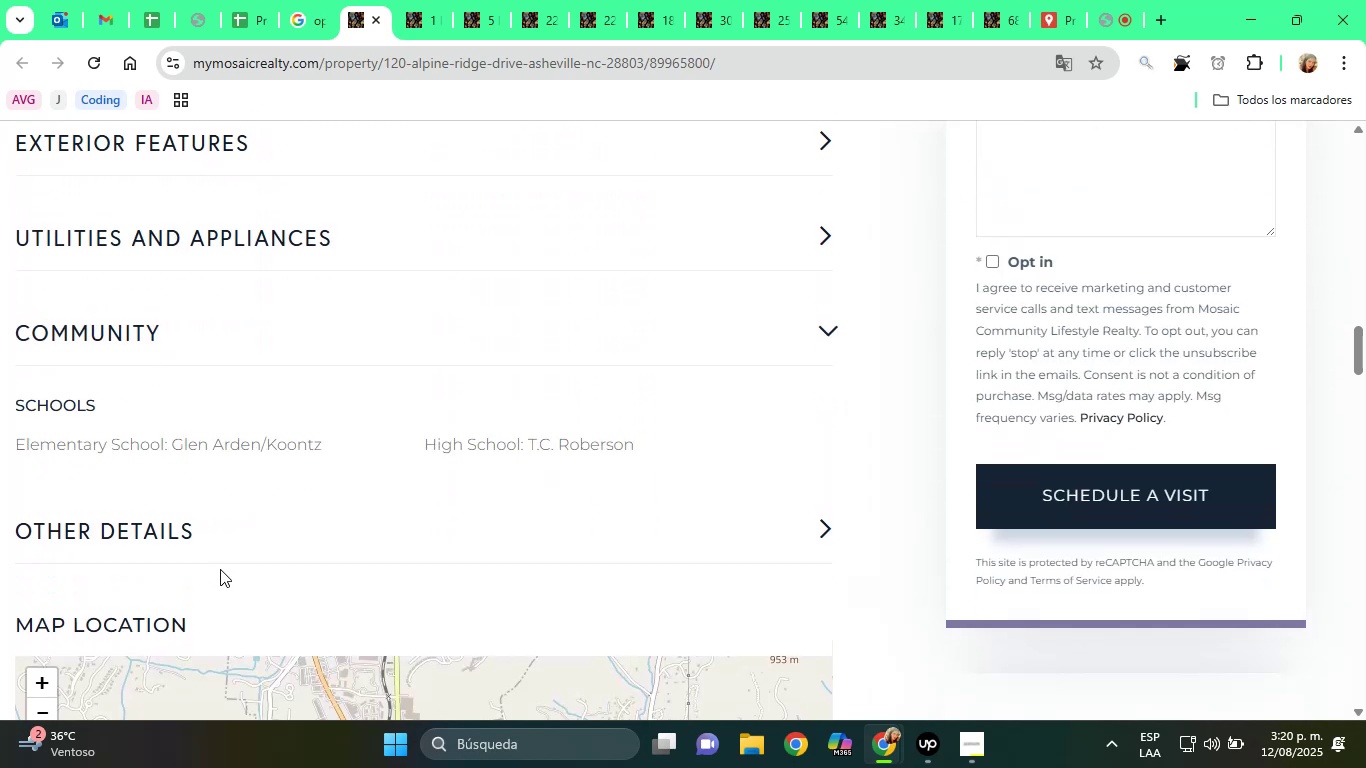 
left_click([206, 546])
 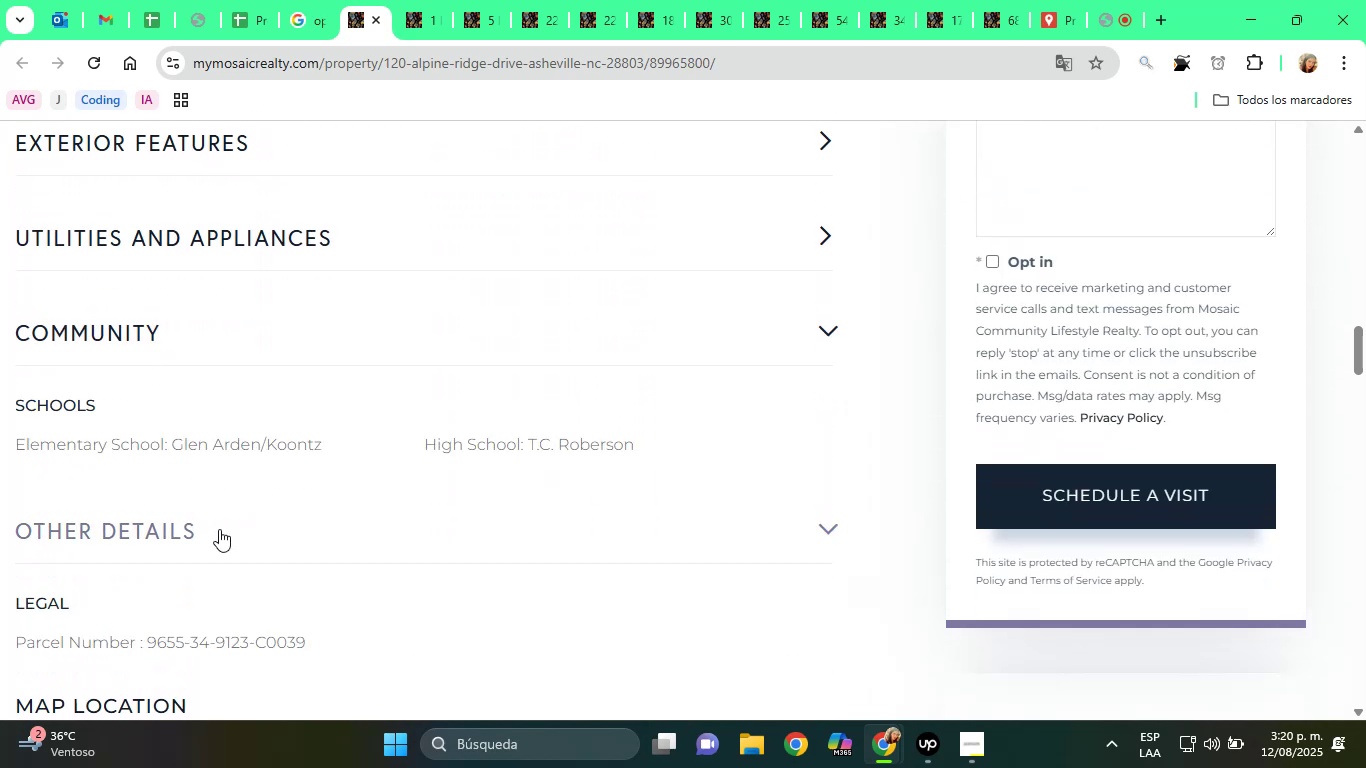 
scroll: coordinate [262, 492], scroll_direction: down, amount: 2.0
 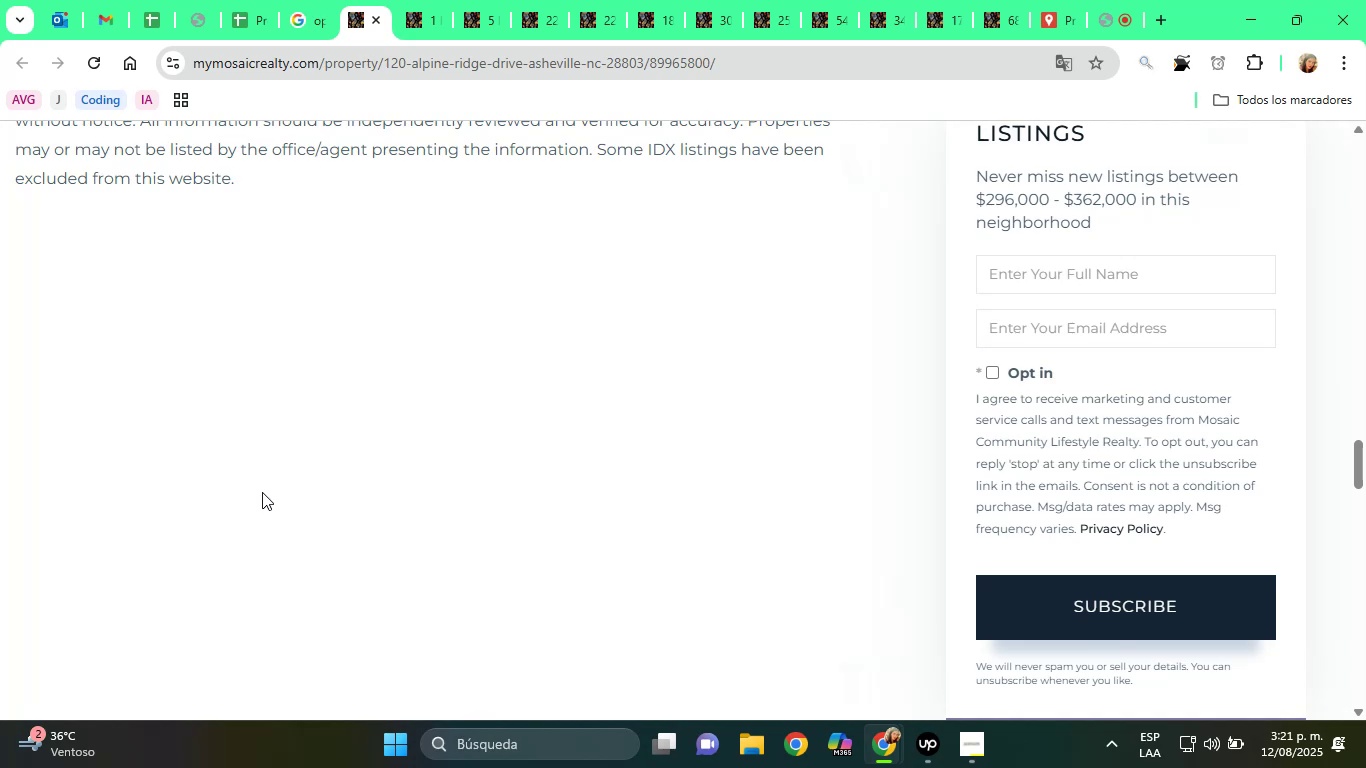 
wait(38.37)
 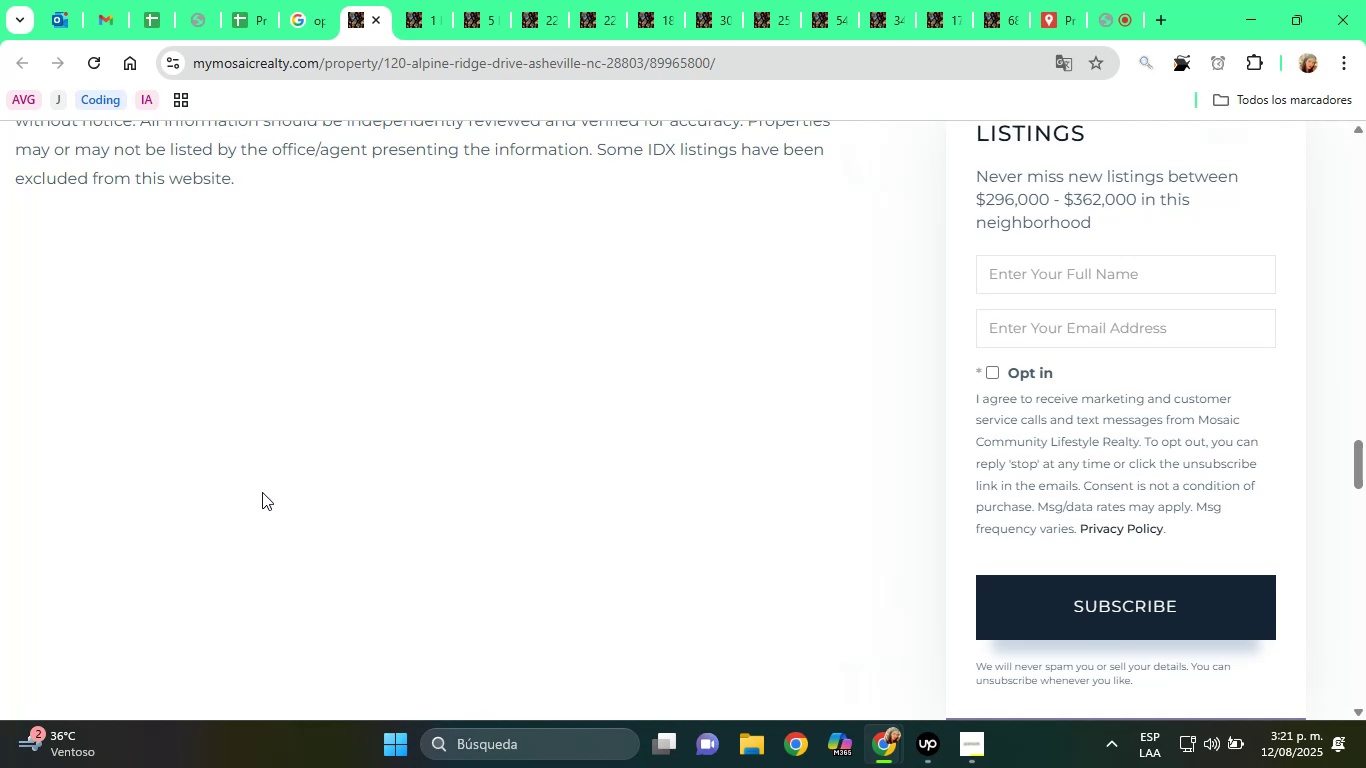 
scroll: coordinate [473, 474], scroll_direction: up, amount: 28.0
 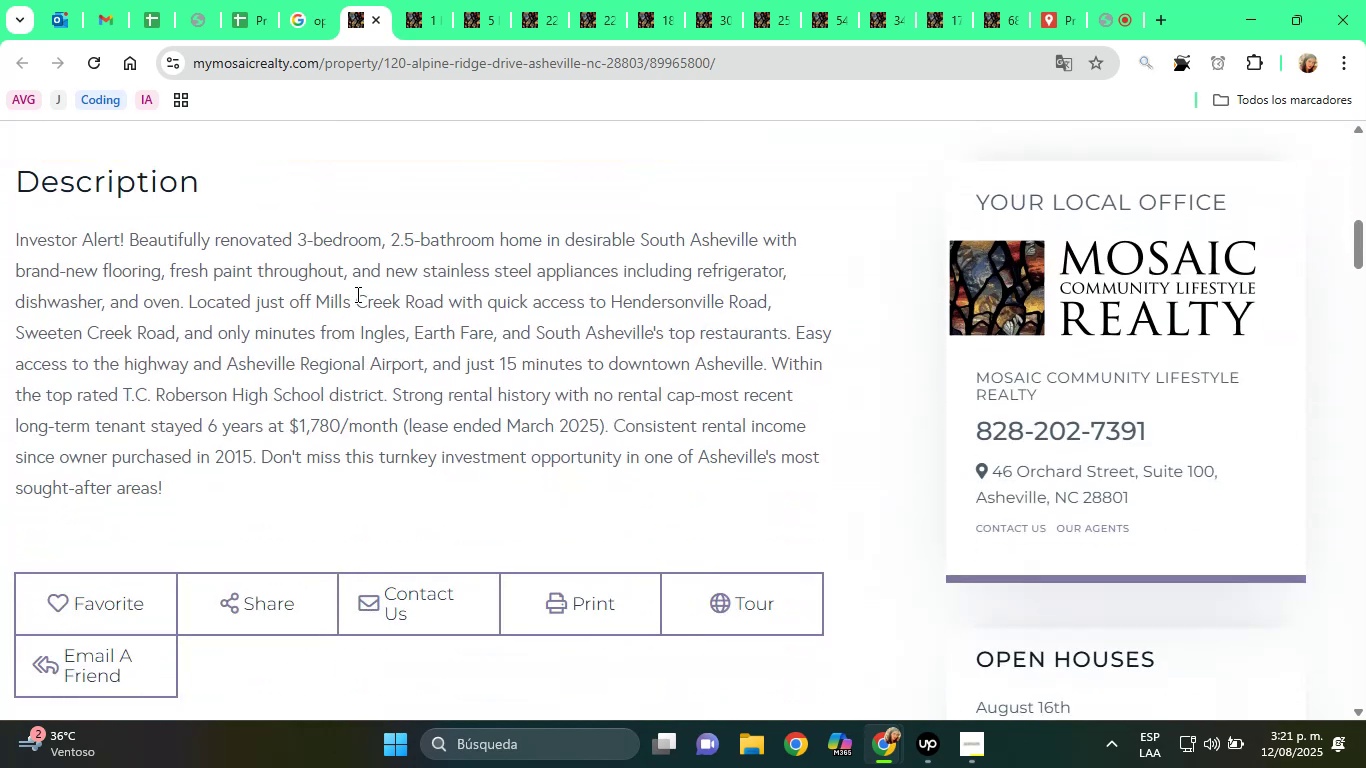 
left_click_drag(start_coordinate=[318, 299], to_coordinate=[402, 300])
 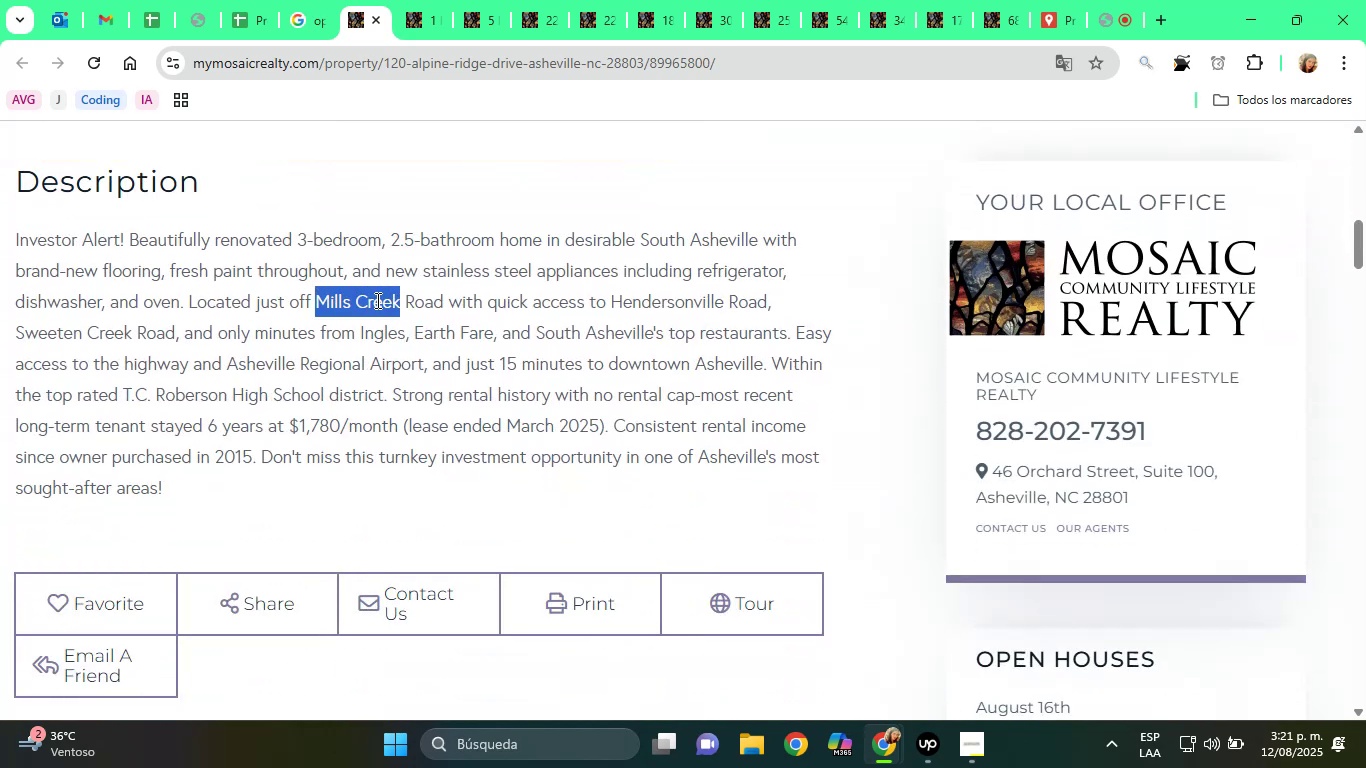 
right_click([376, 300])
 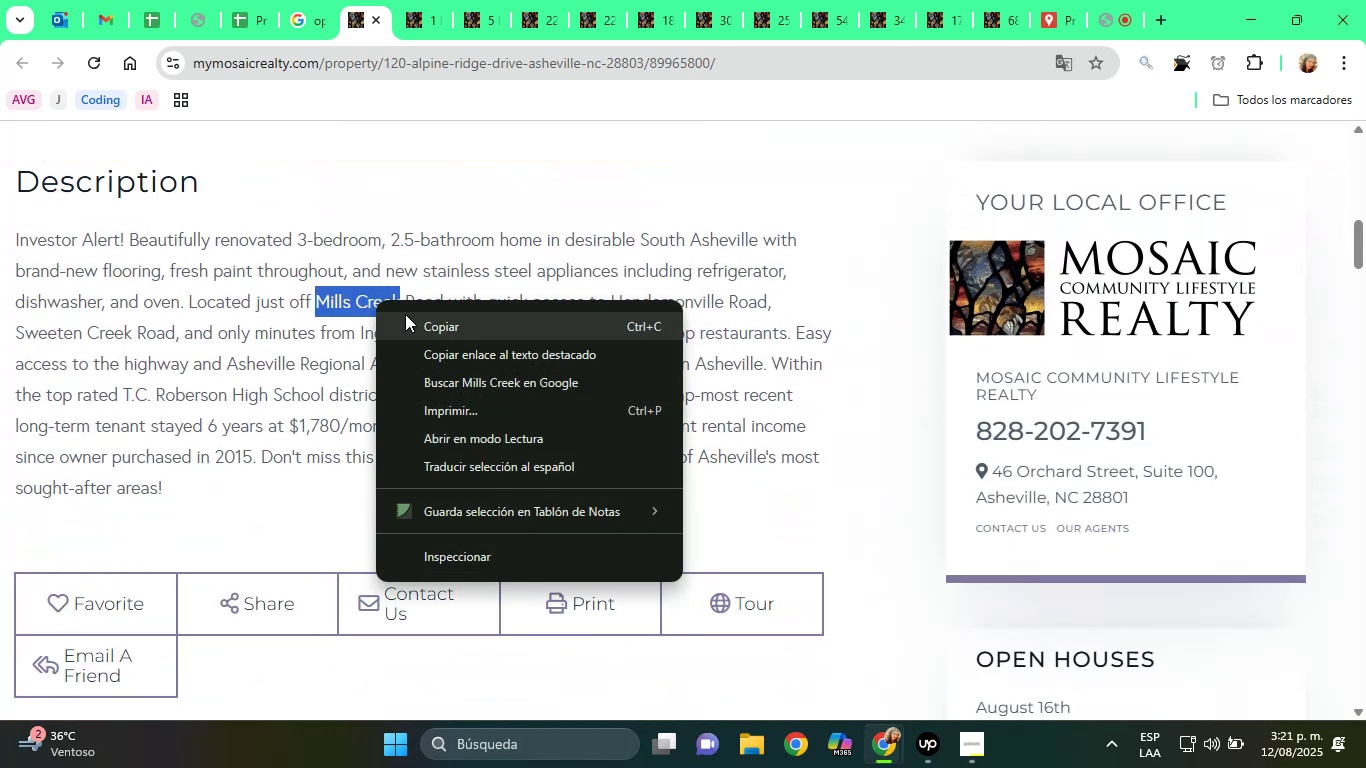 
left_click([414, 316])
 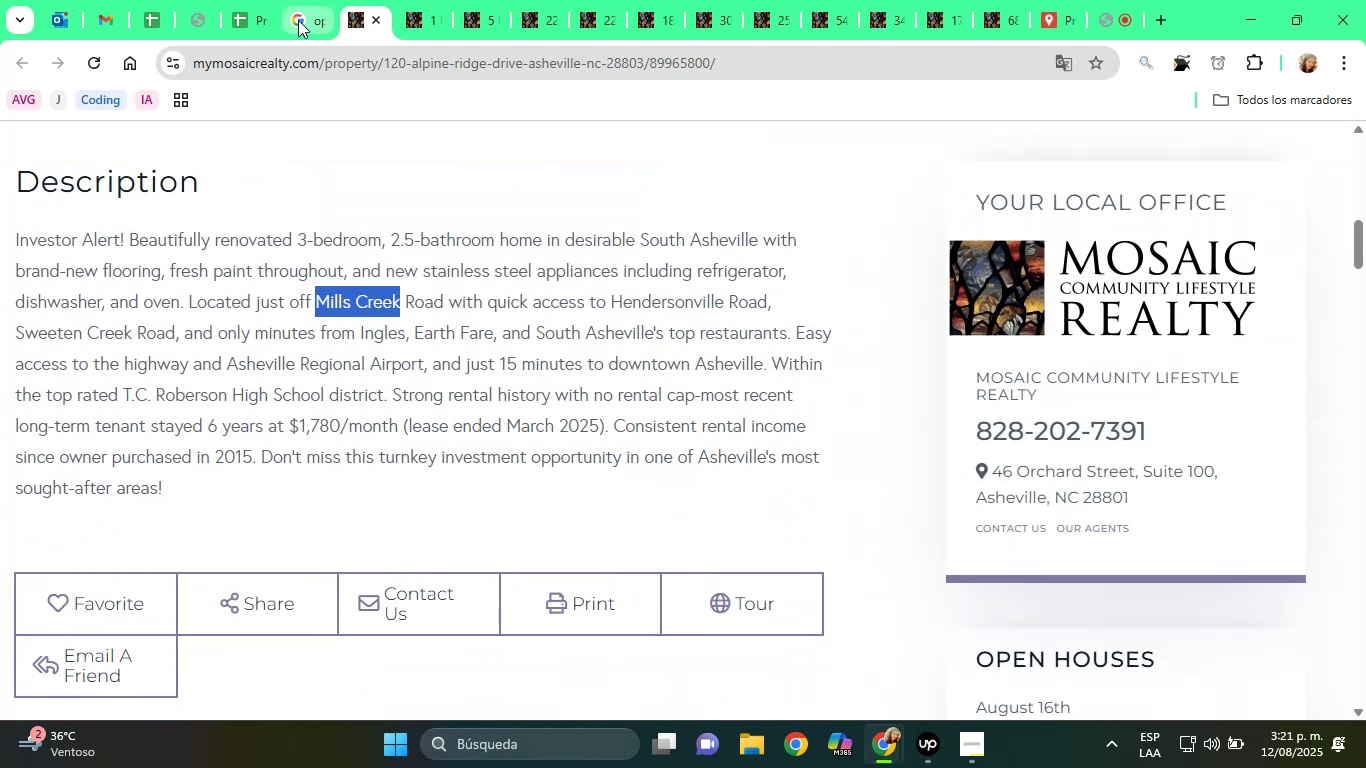 
left_click([250, 0])
 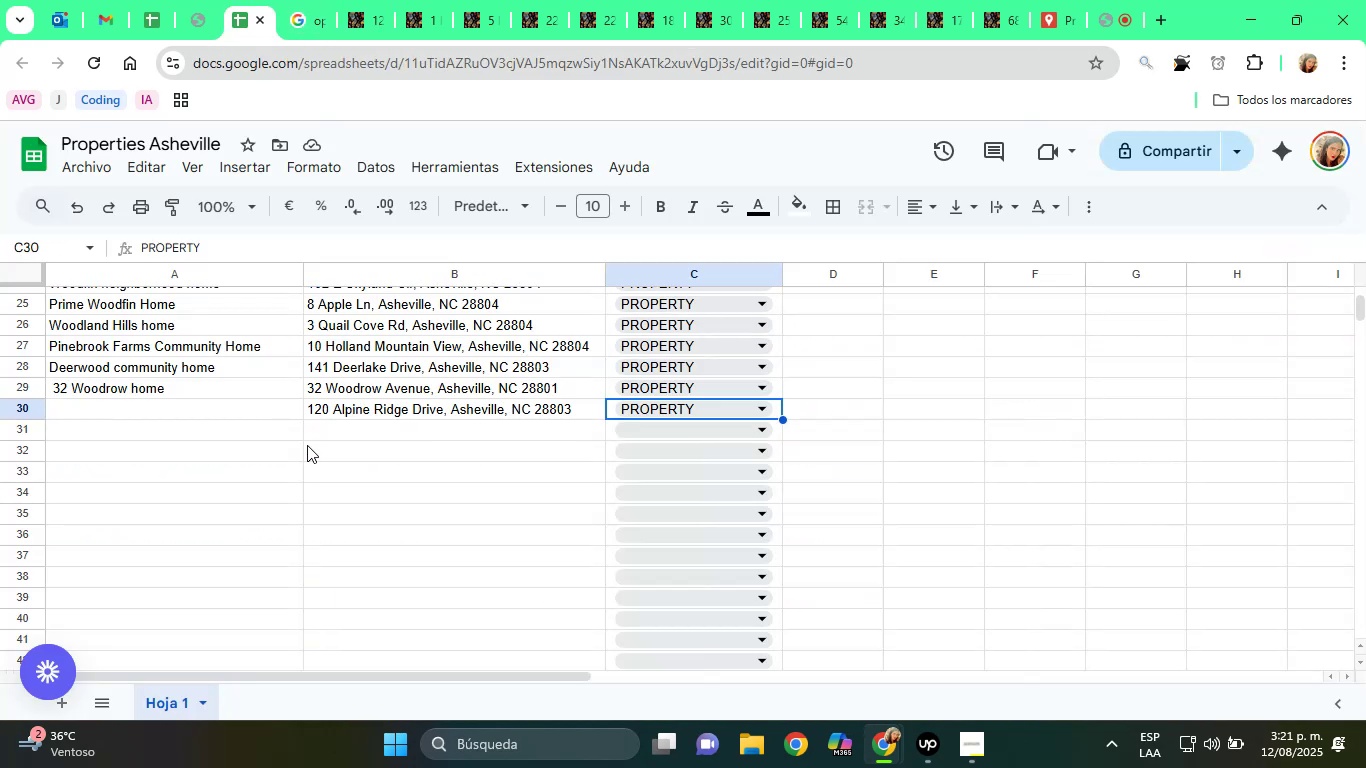 
left_click([238, 414])
 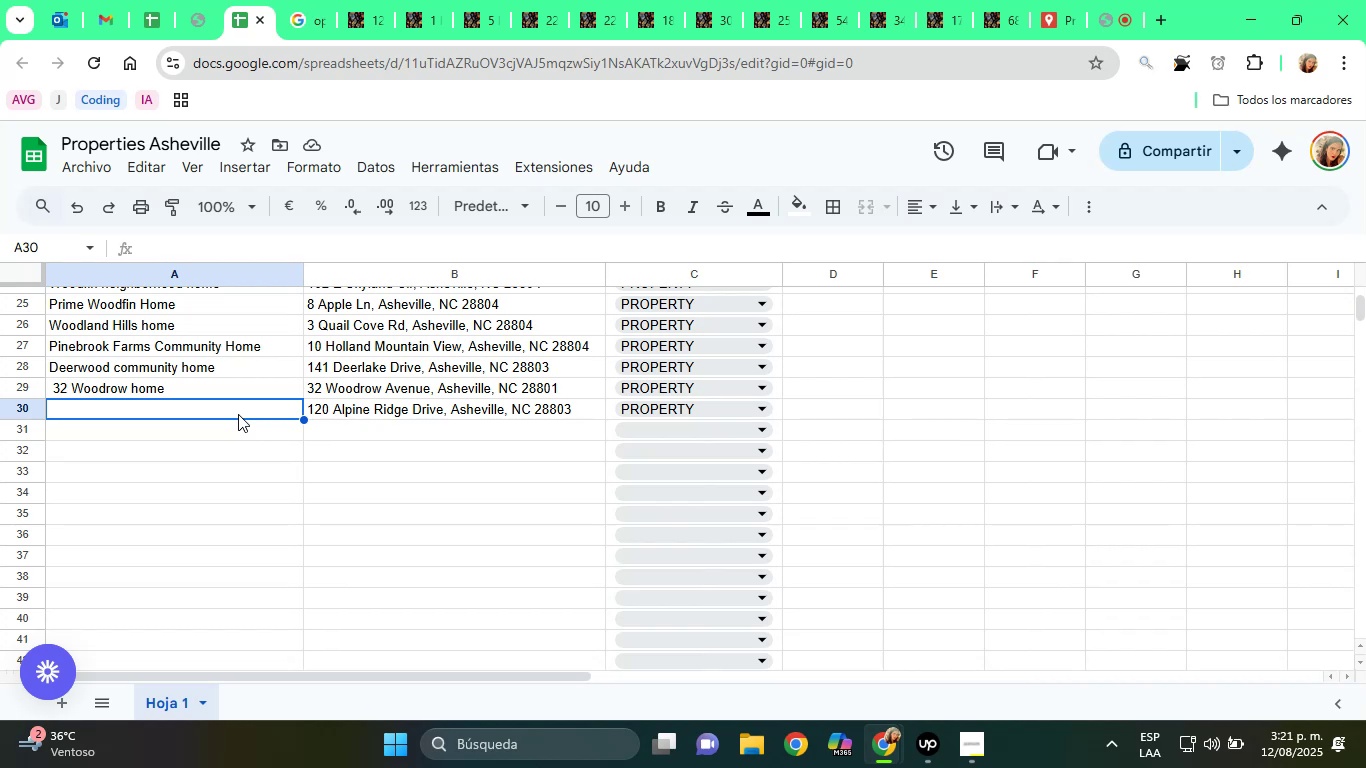 
key(Control+ControlLeft)
 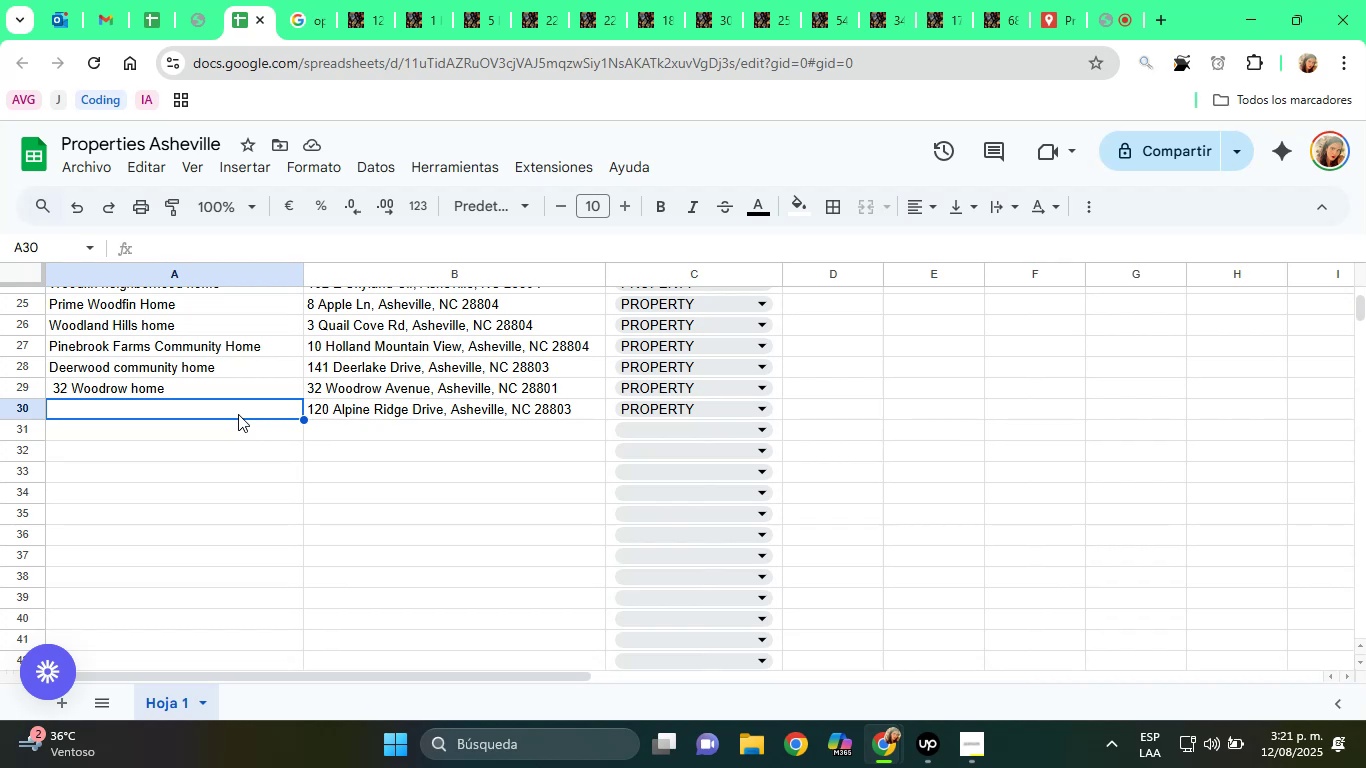 
key(Control+V)
 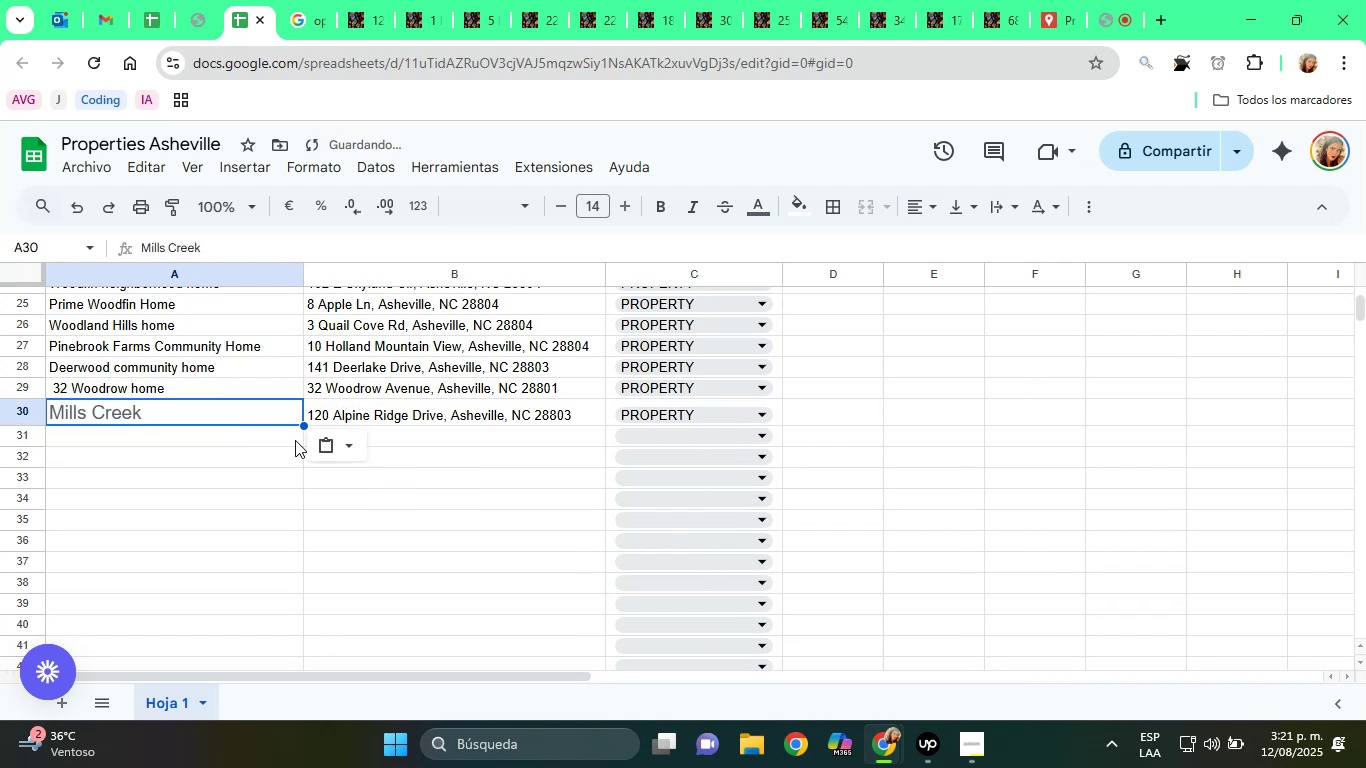 
left_click([323, 443])
 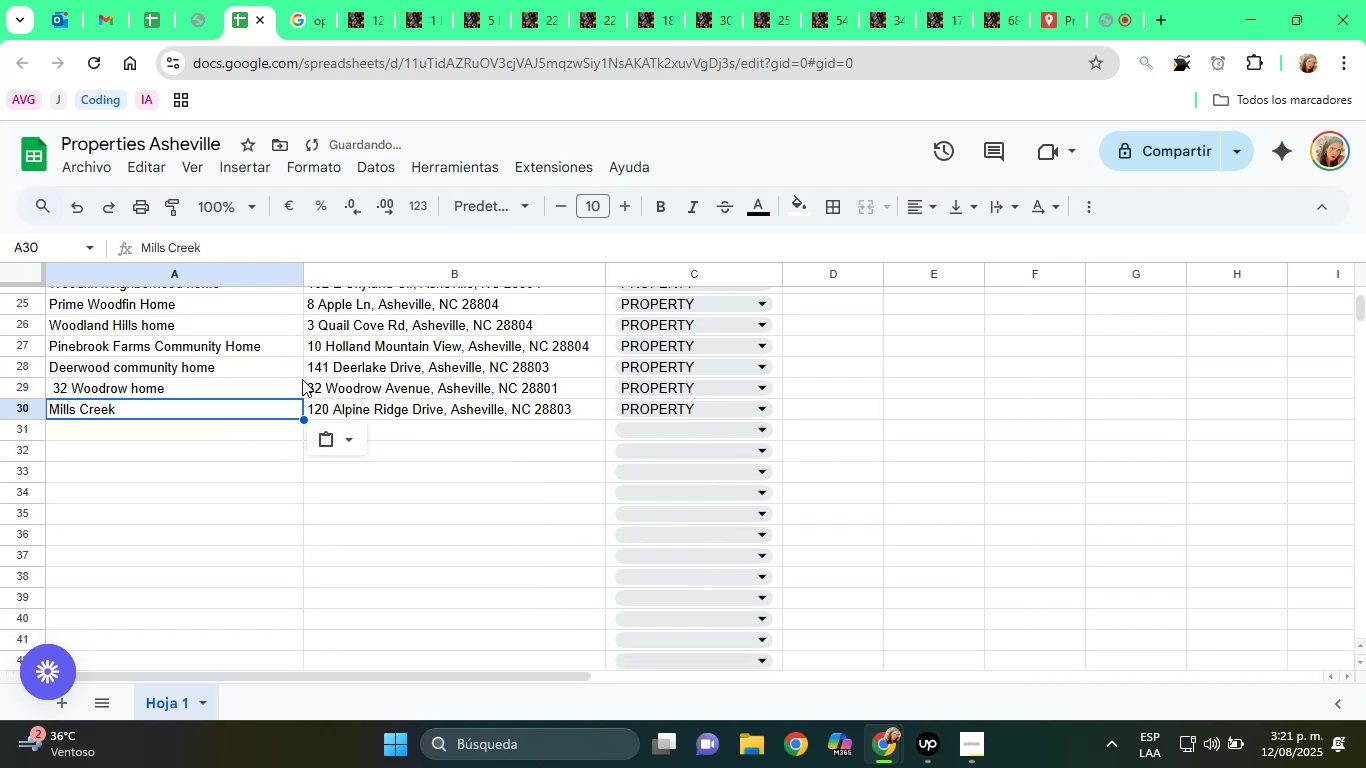 
left_click([245, 251])
 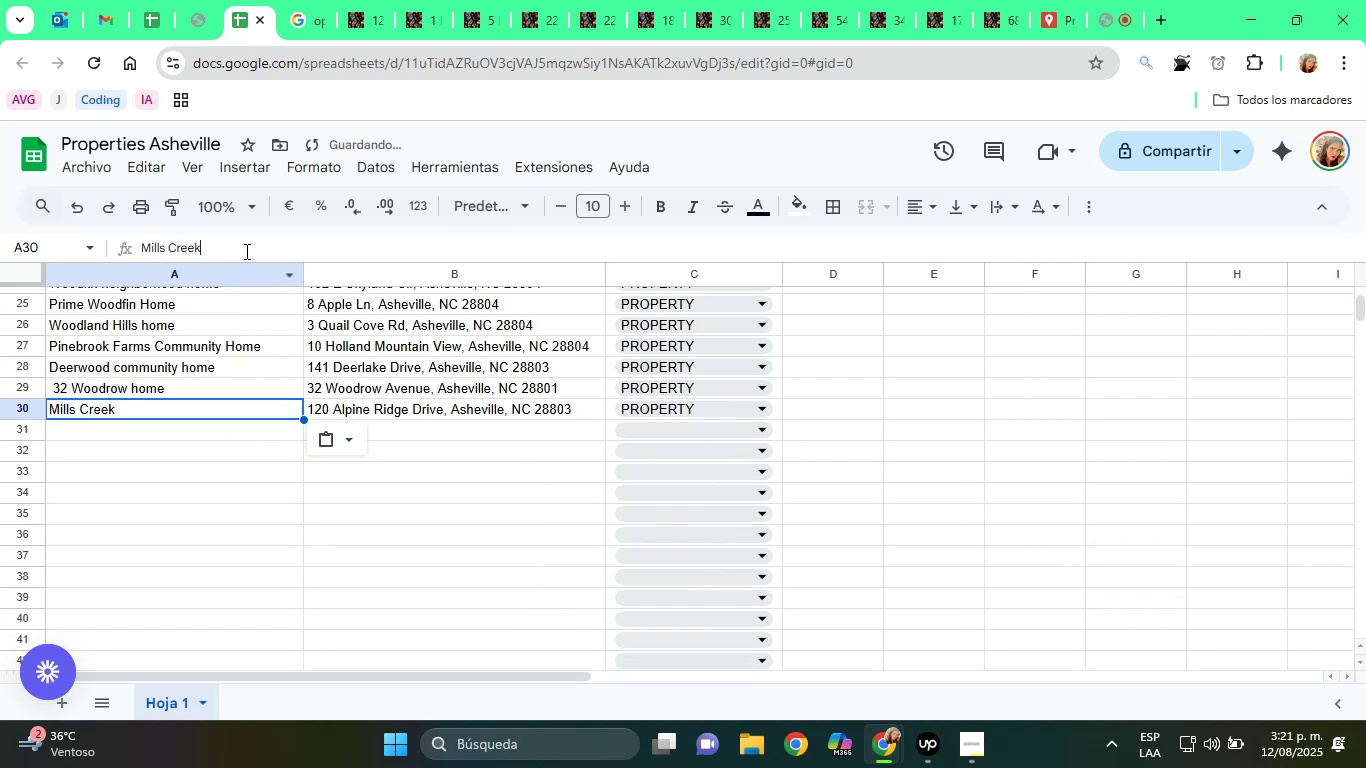 
type( home)
 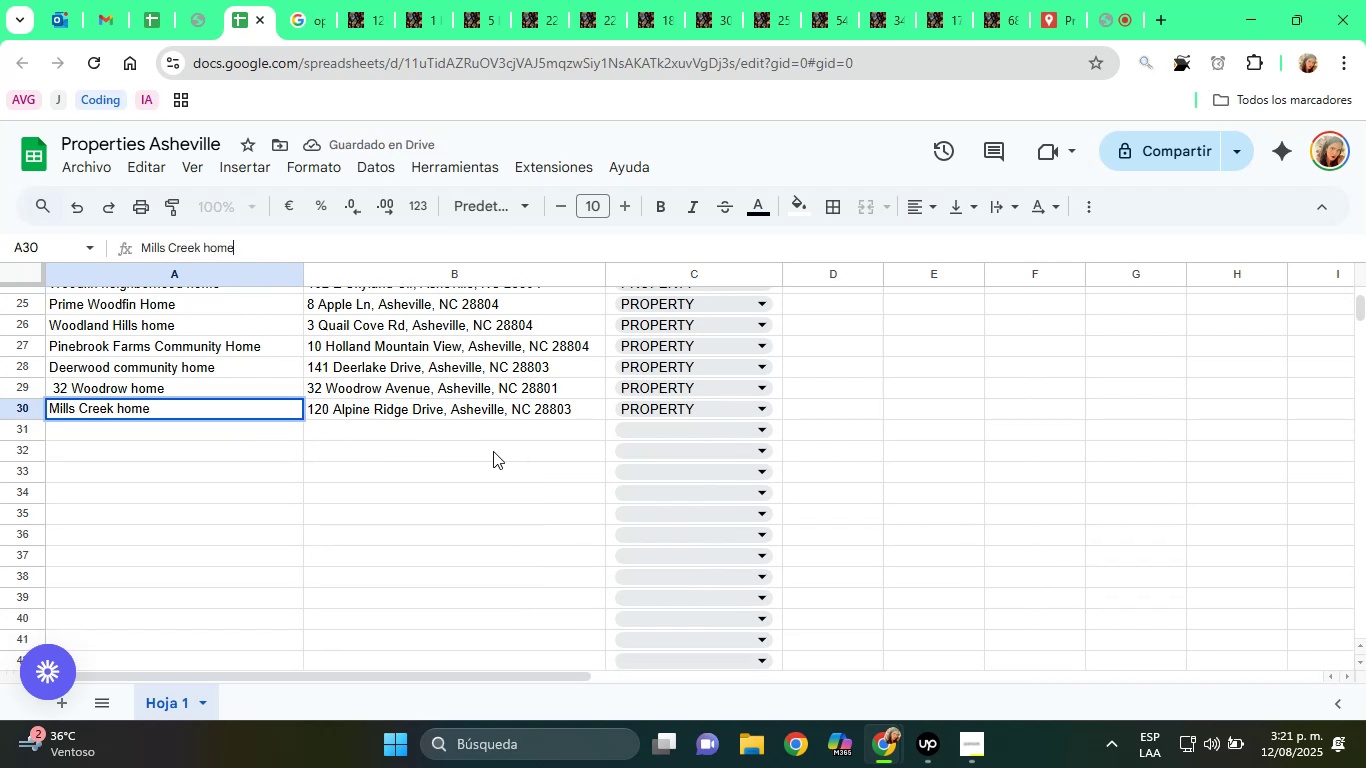 
left_click([481, 409])
 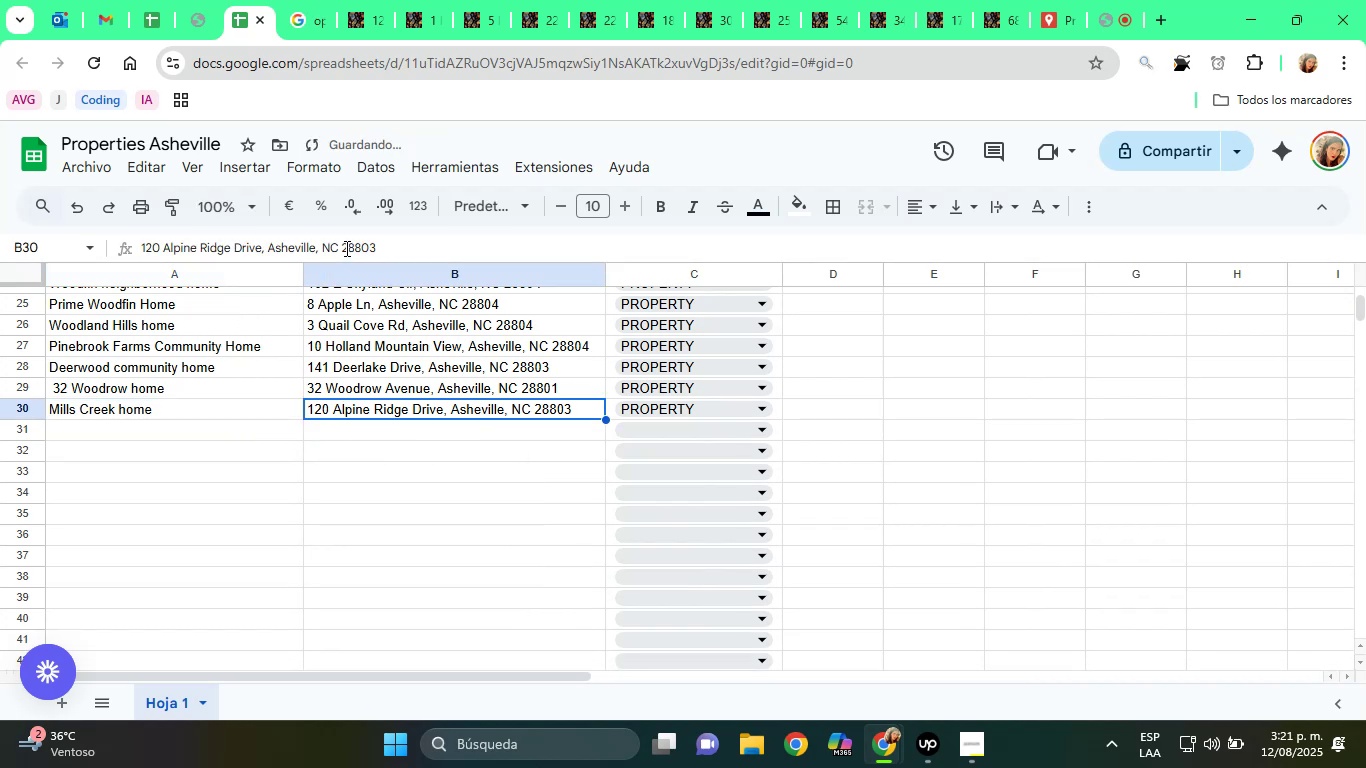 
double_click([345, 248])
 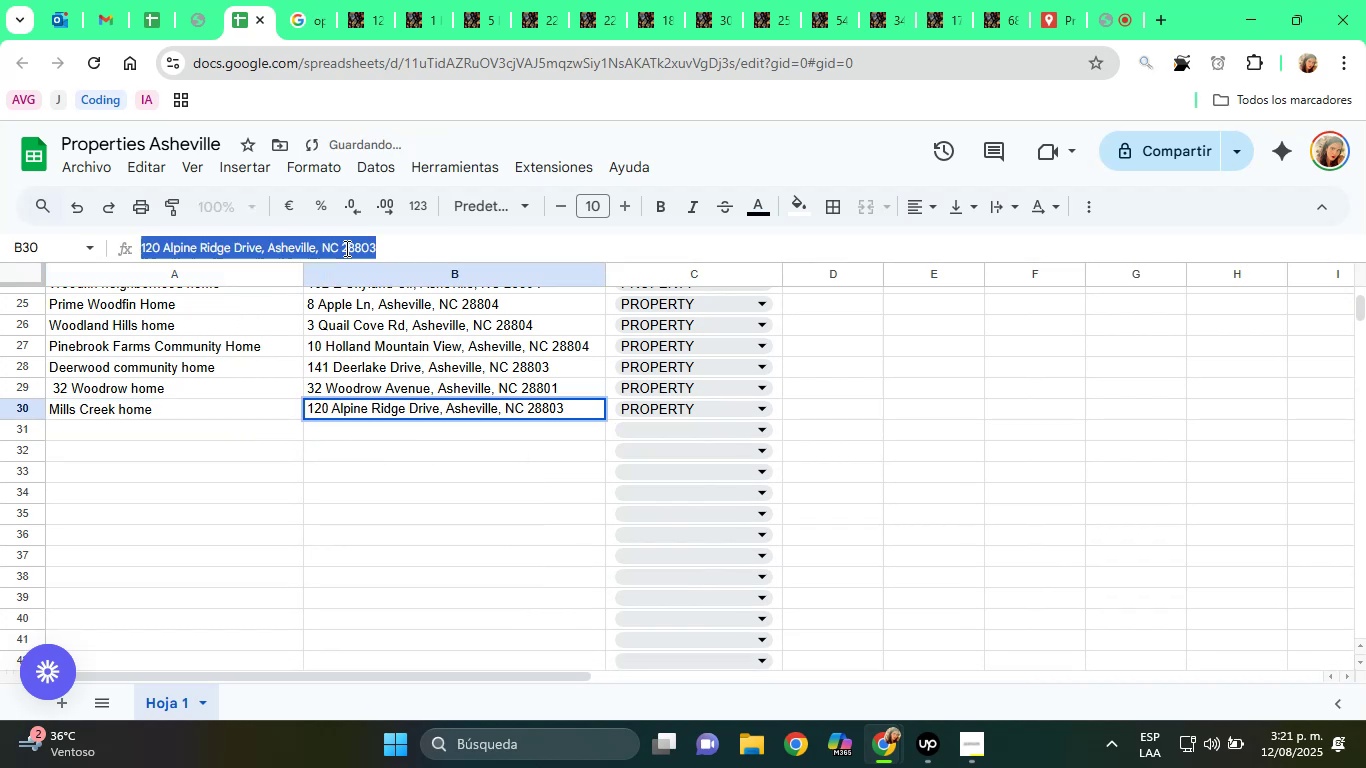 
triple_click([345, 248])
 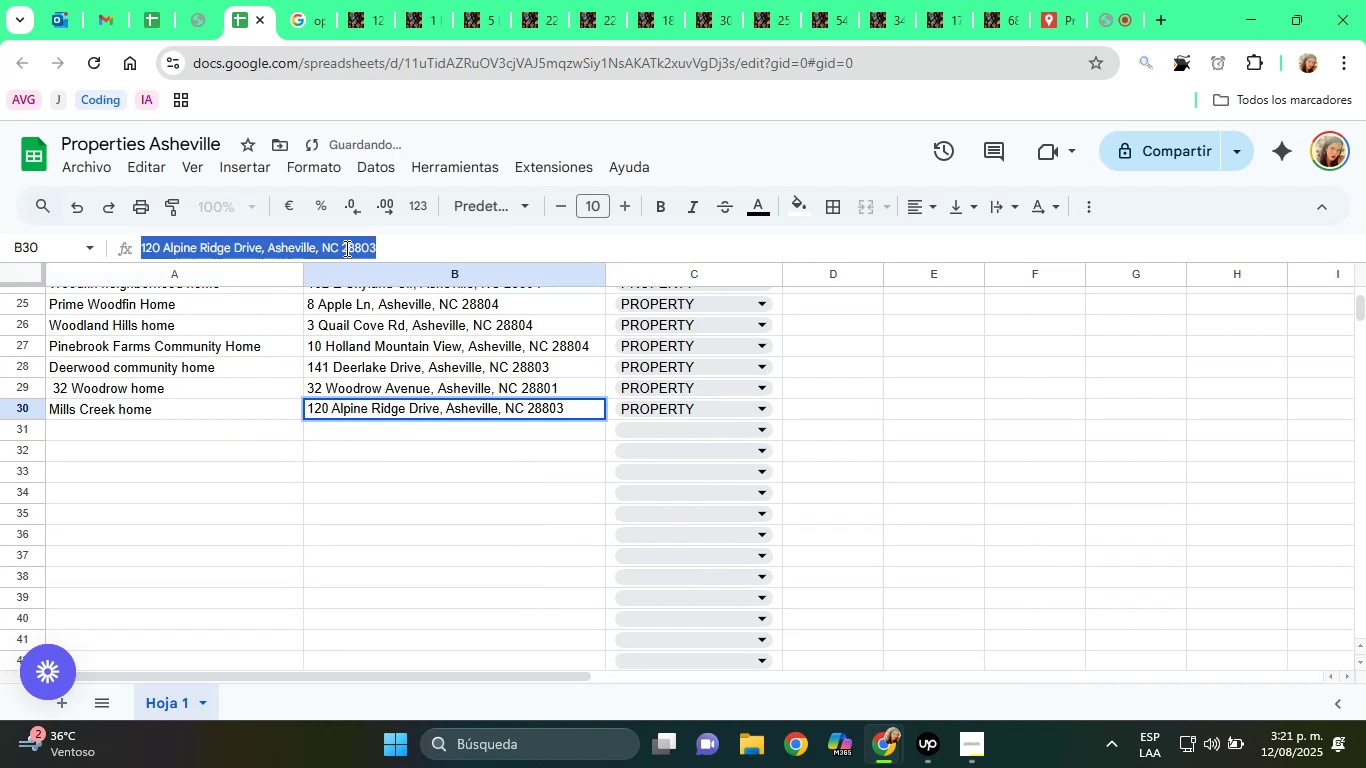 
key(Control+C)
 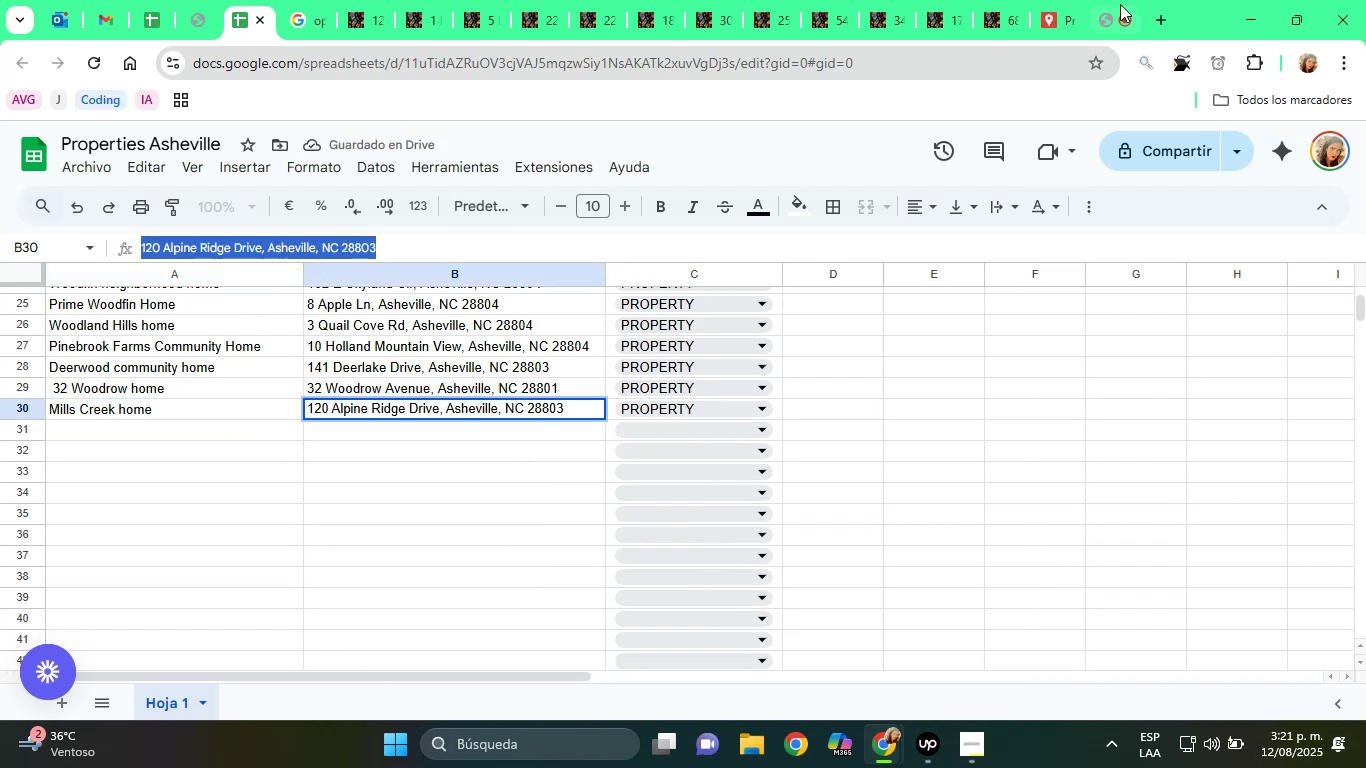 
left_click([1060, 0])
 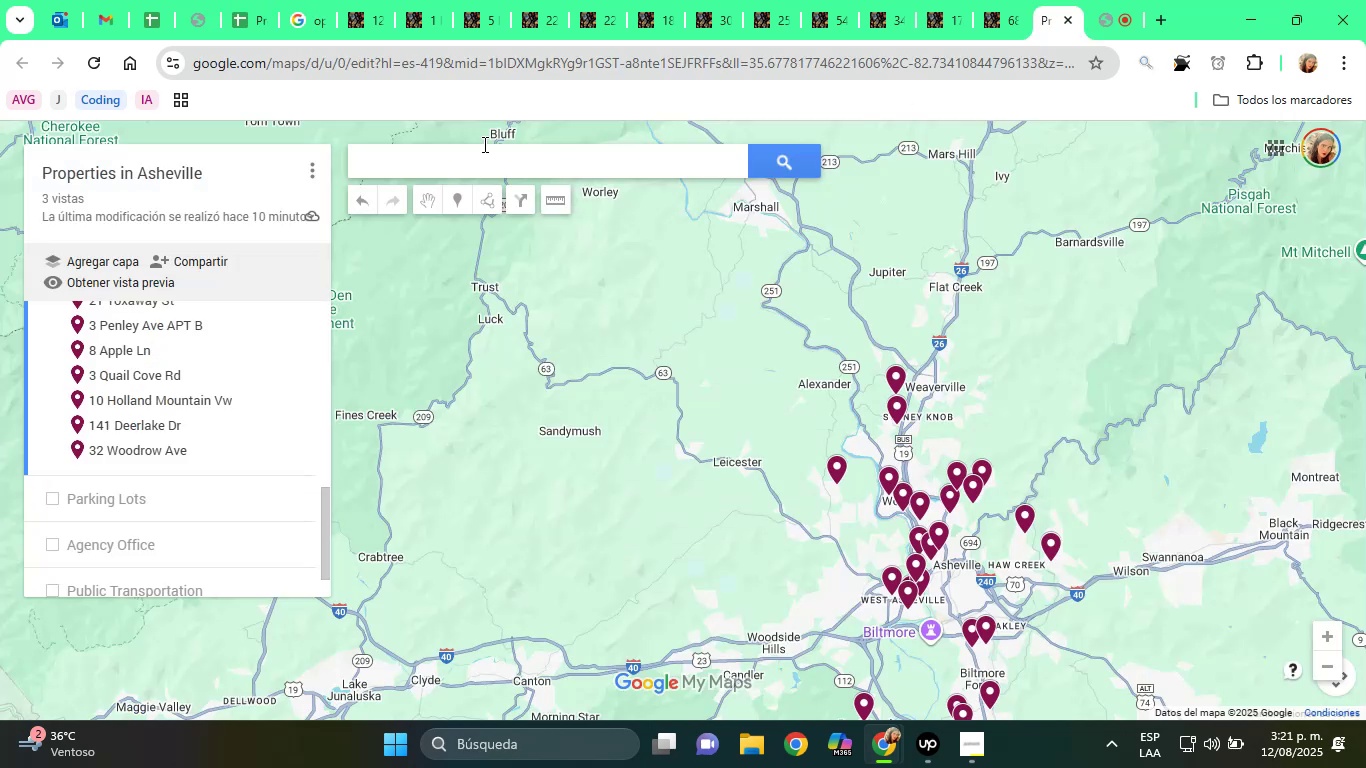 
left_click([508, 168])
 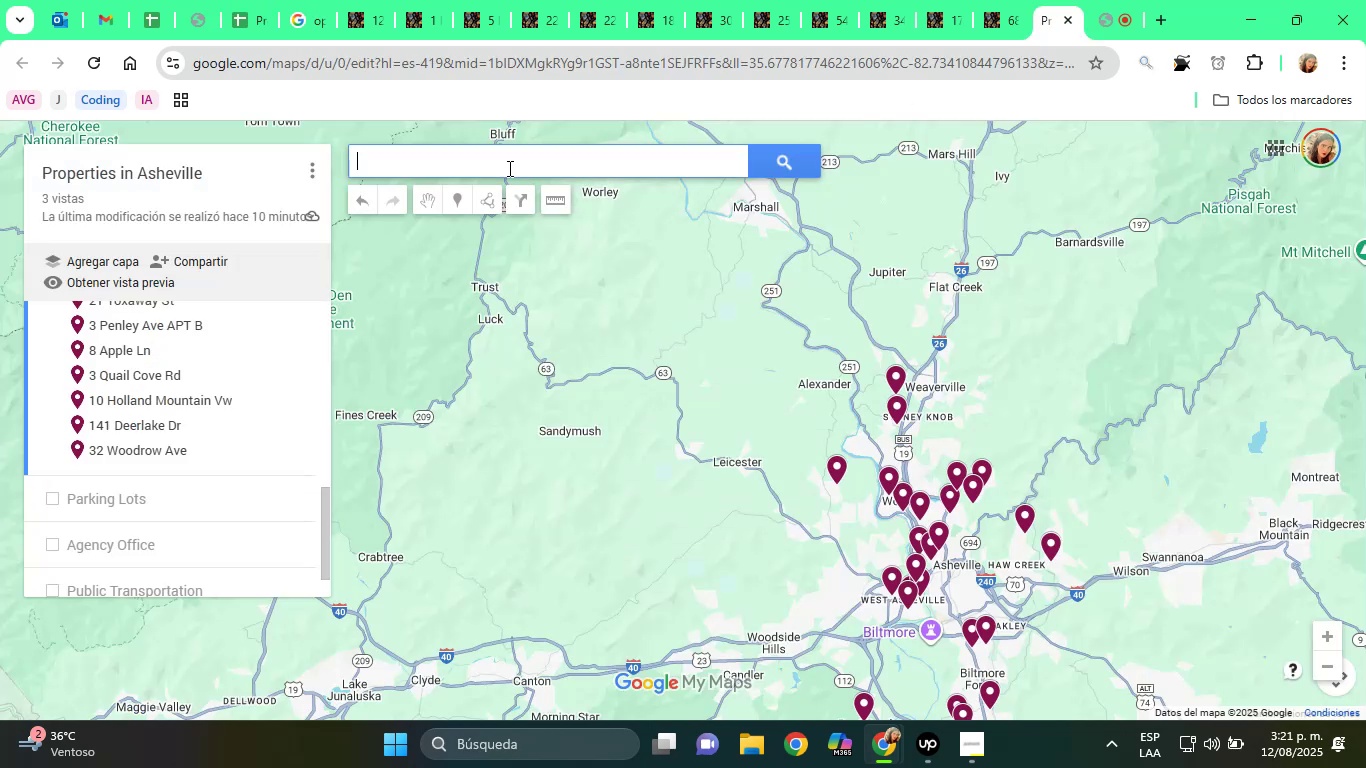 
key(Control+ControlLeft)
 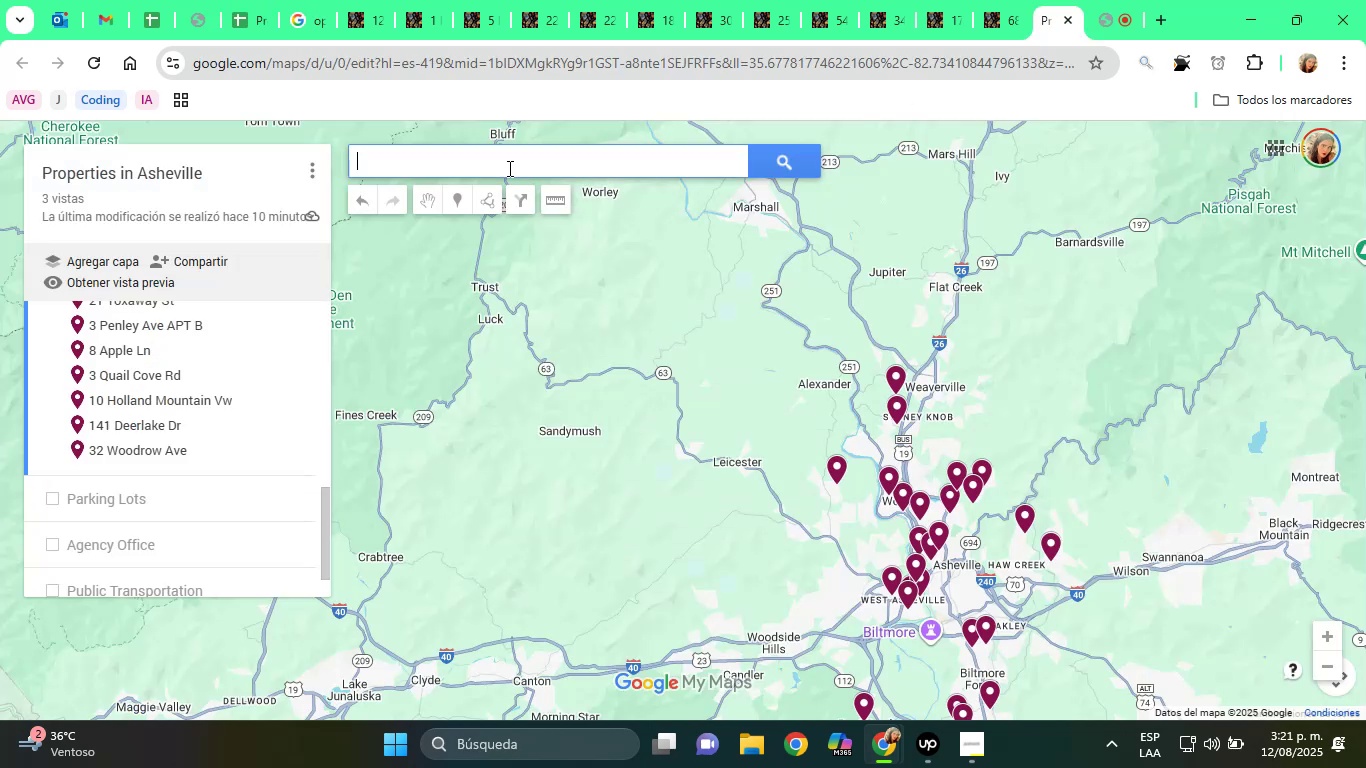 
key(Control+V)
 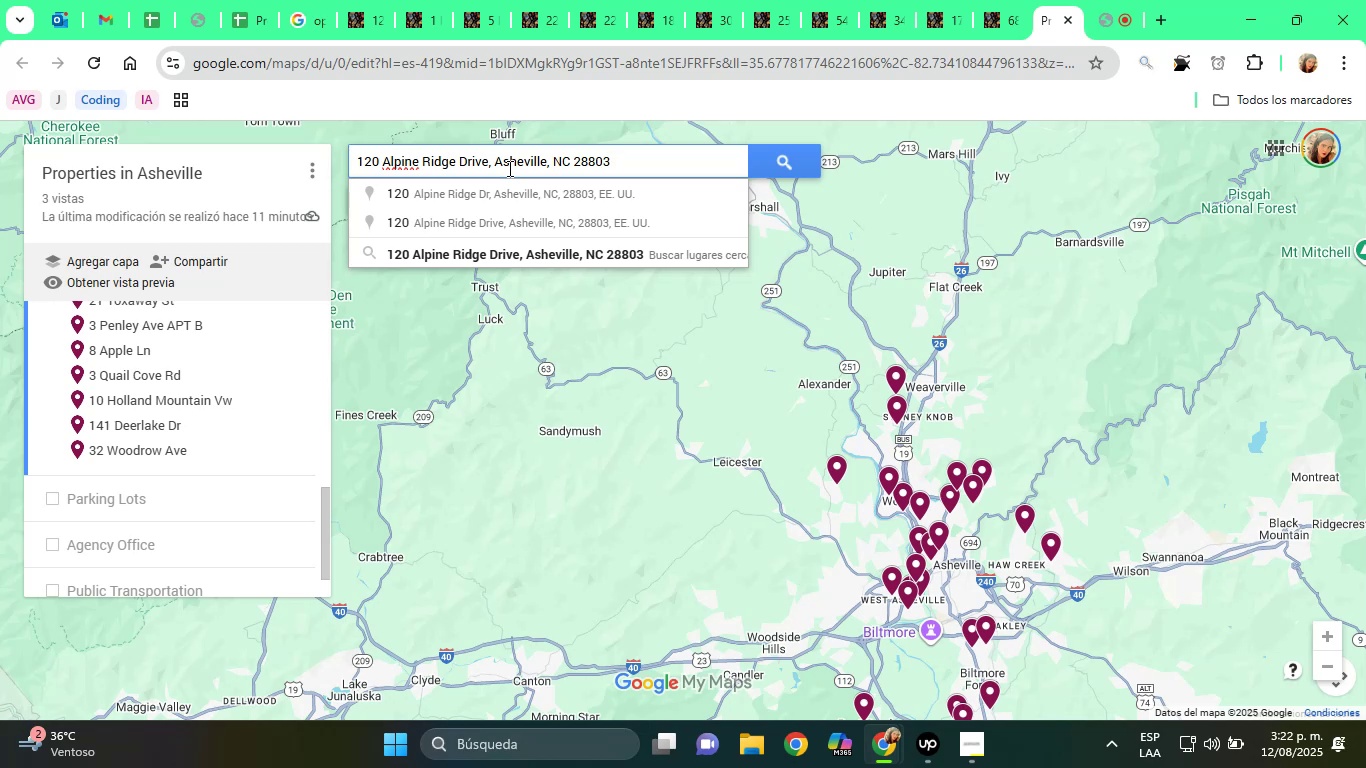 
wait(32.29)
 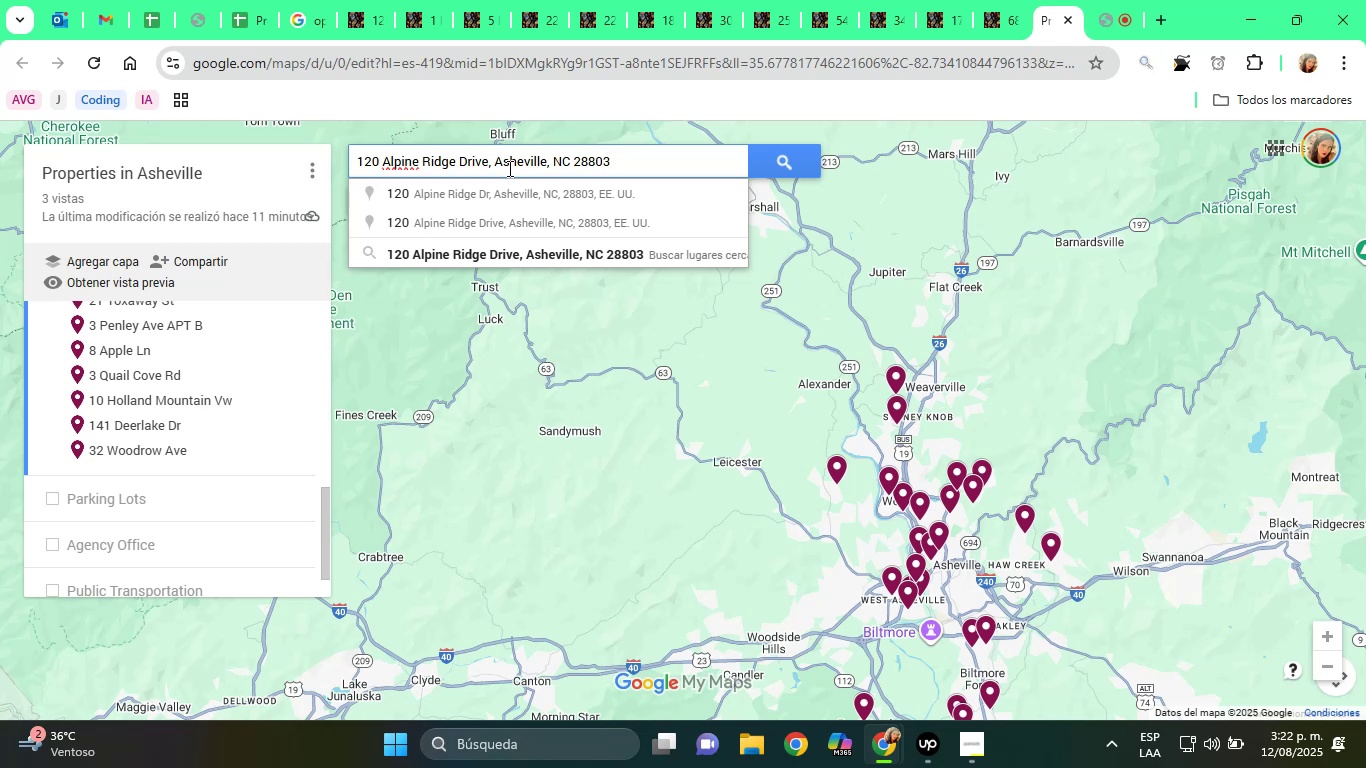 
left_click([536, 194])
 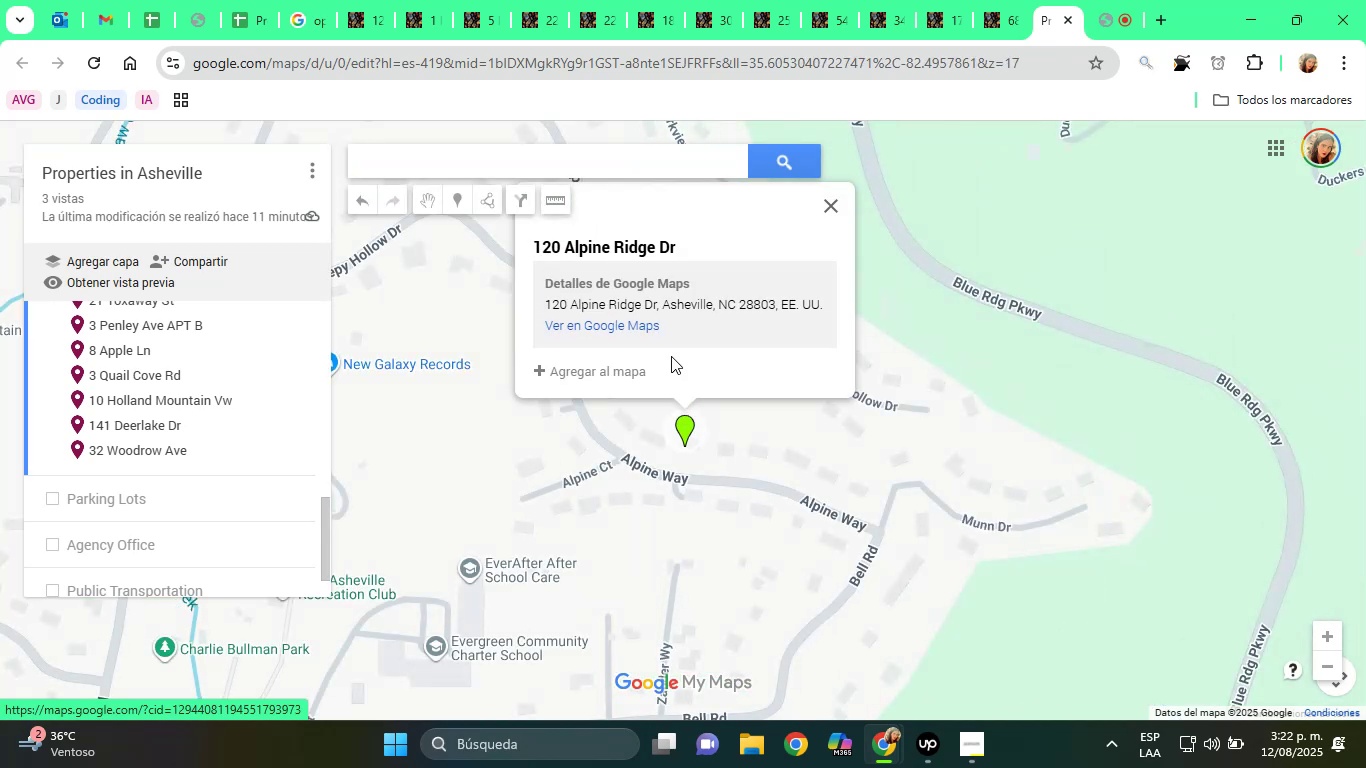 
left_click([628, 373])
 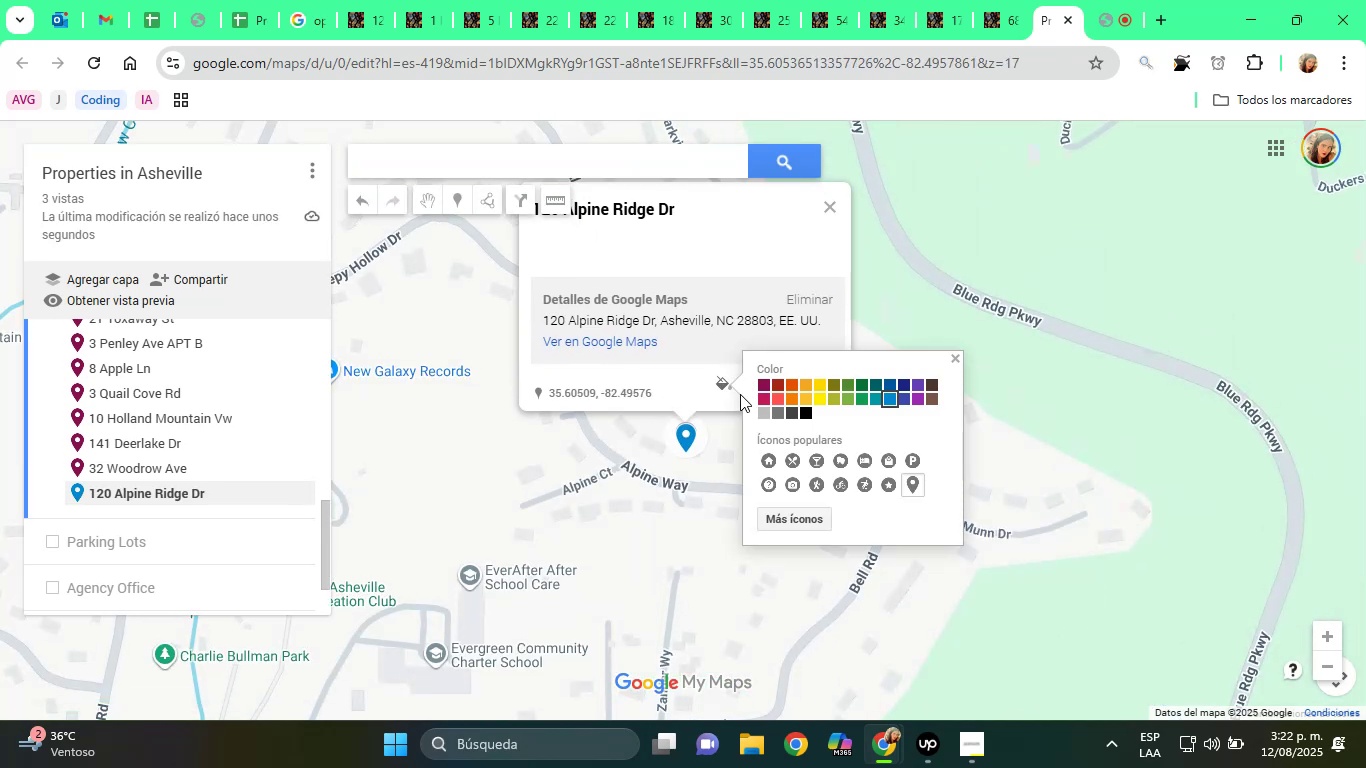 
left_click([761, 384])
 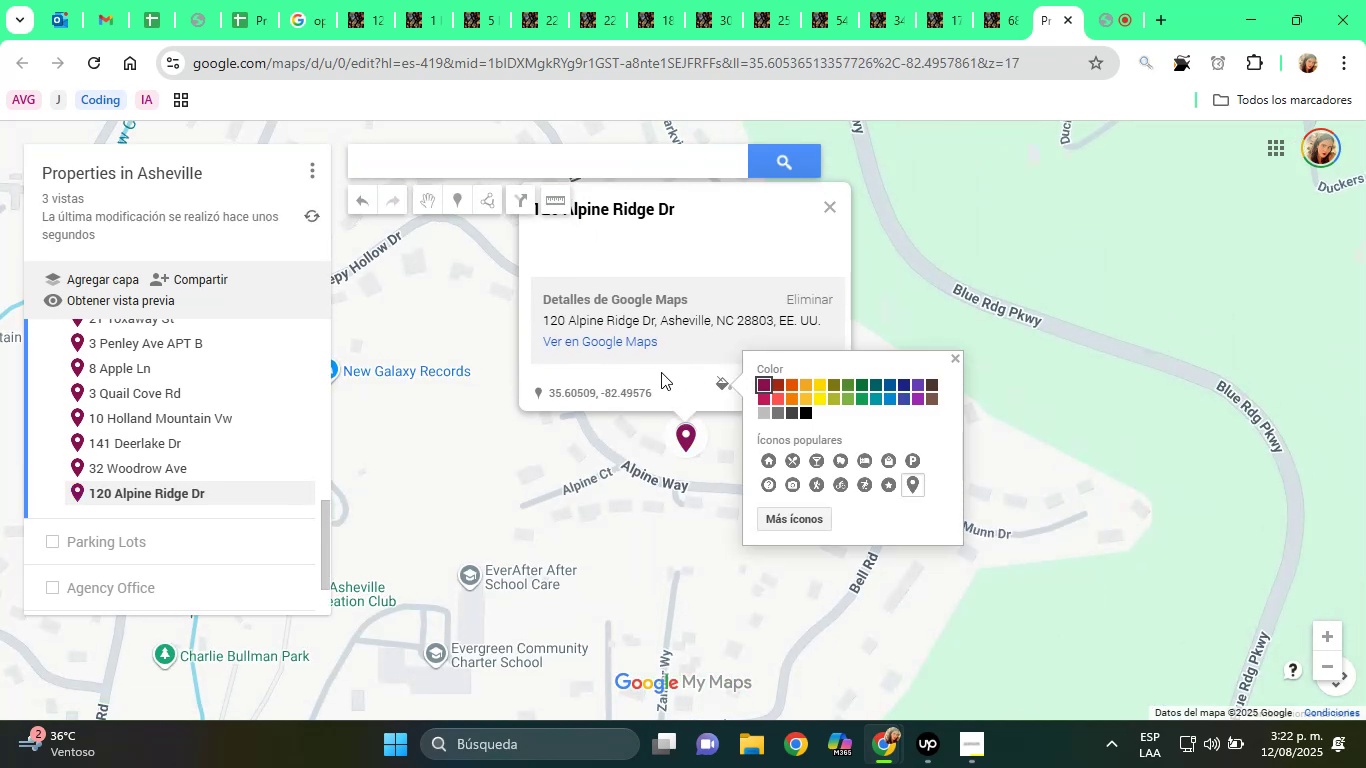 
left_click([652, 370])
 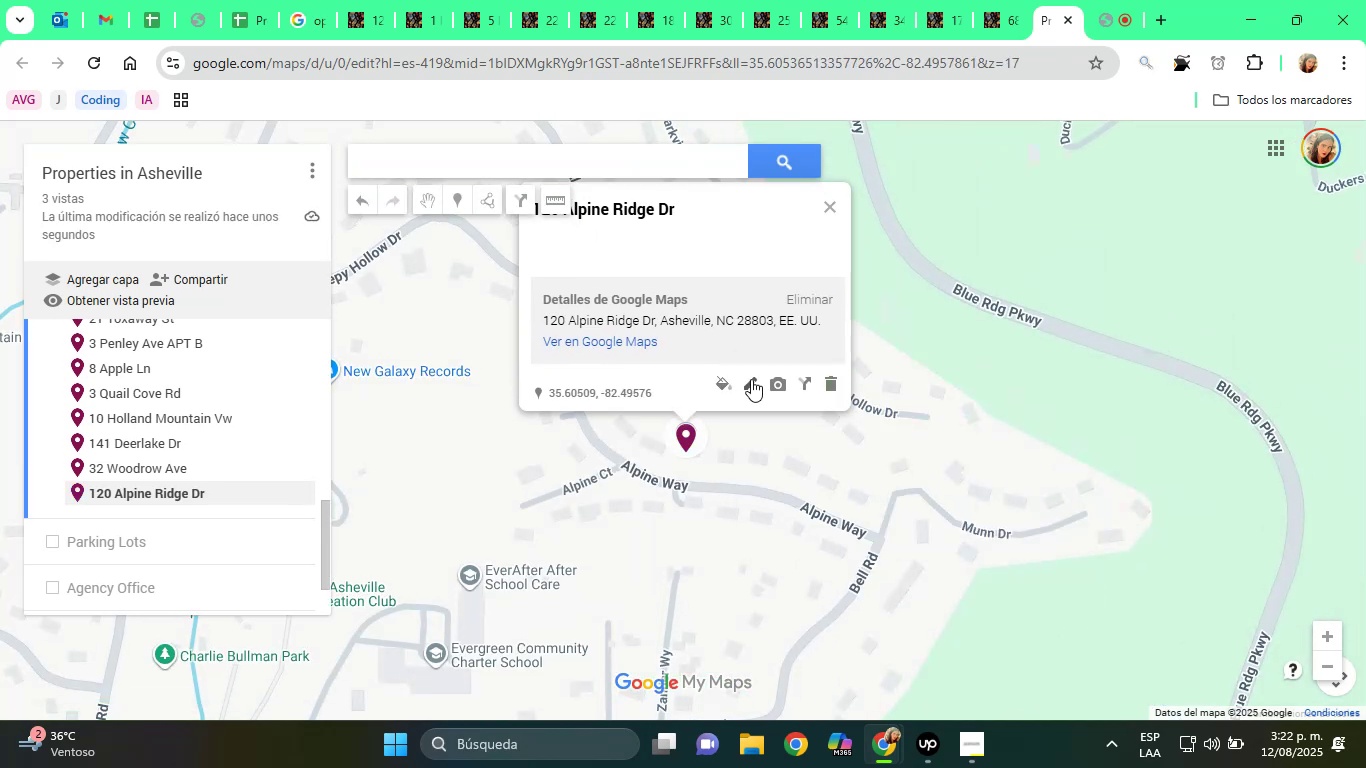 
left_click([752, 379])
 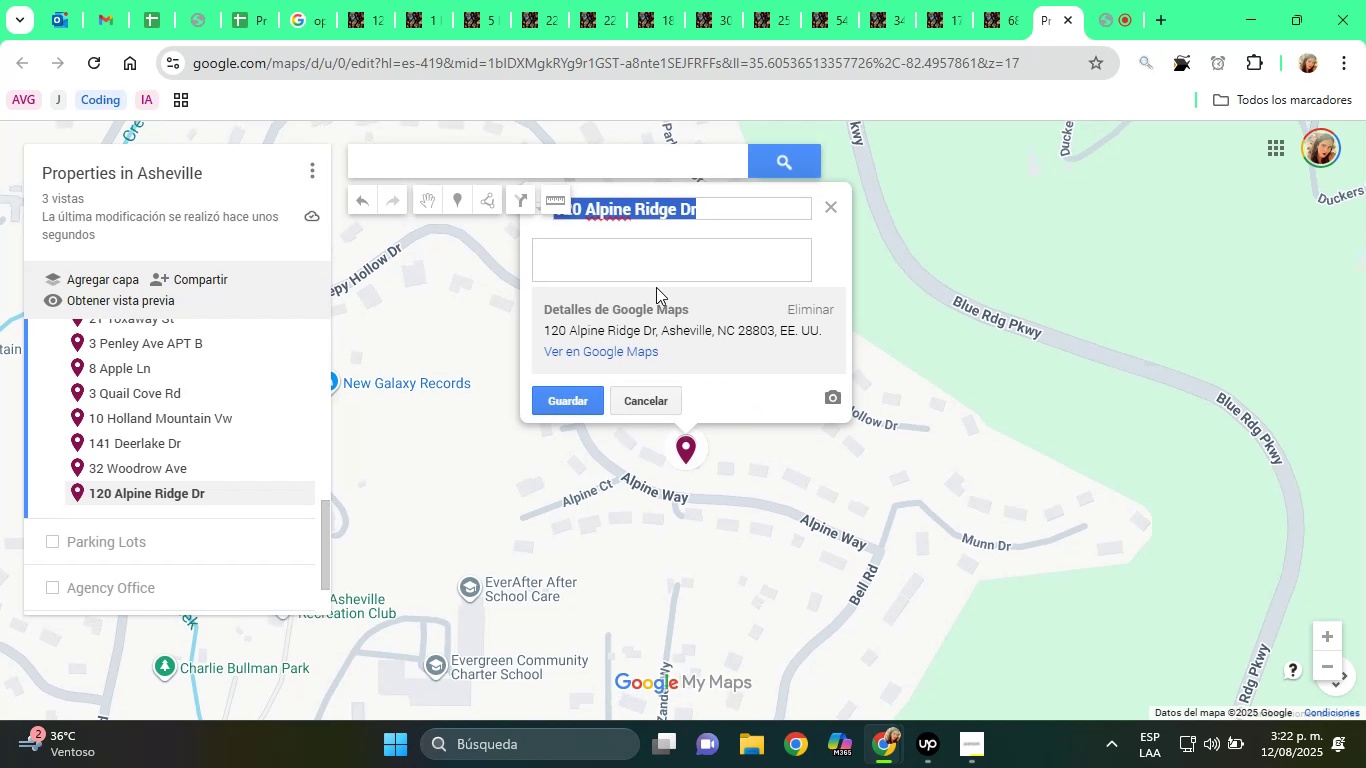 
left_click([624, 254])
 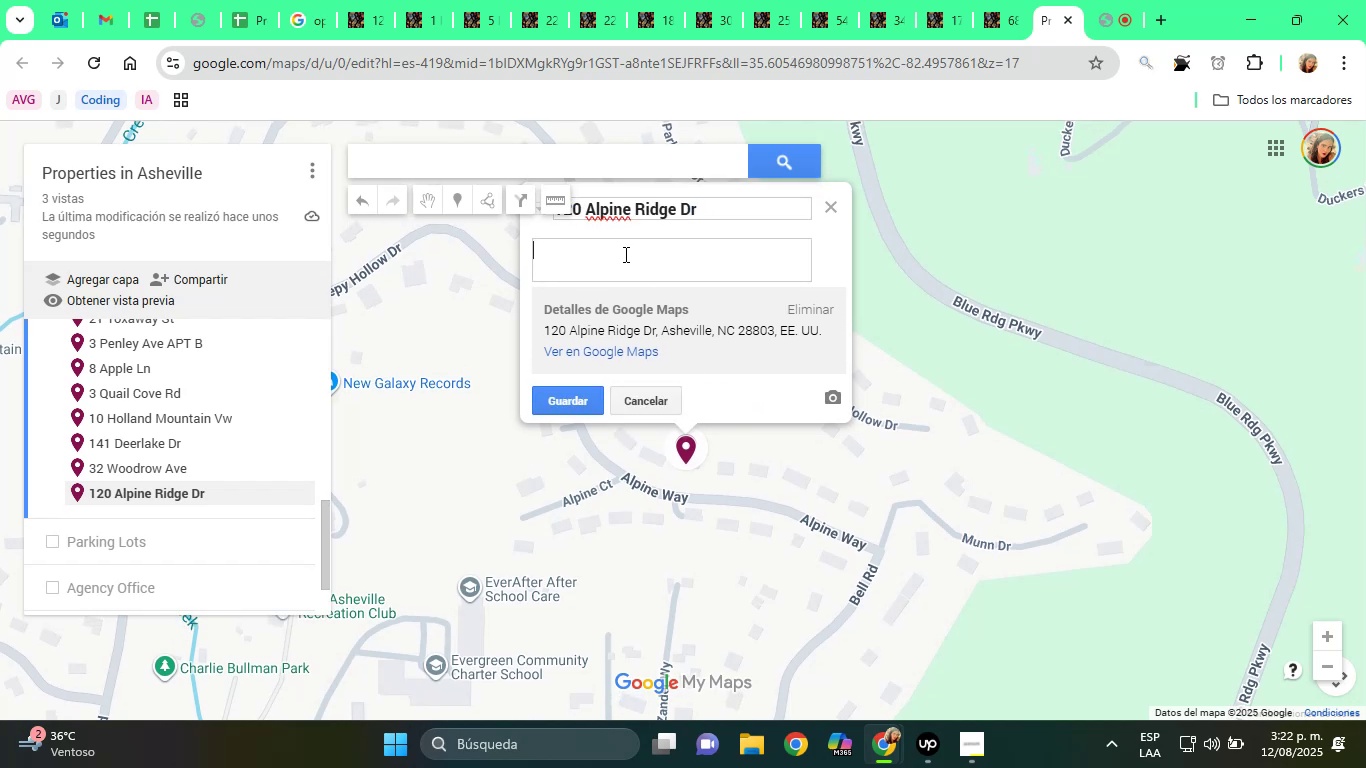 
type(Property)
 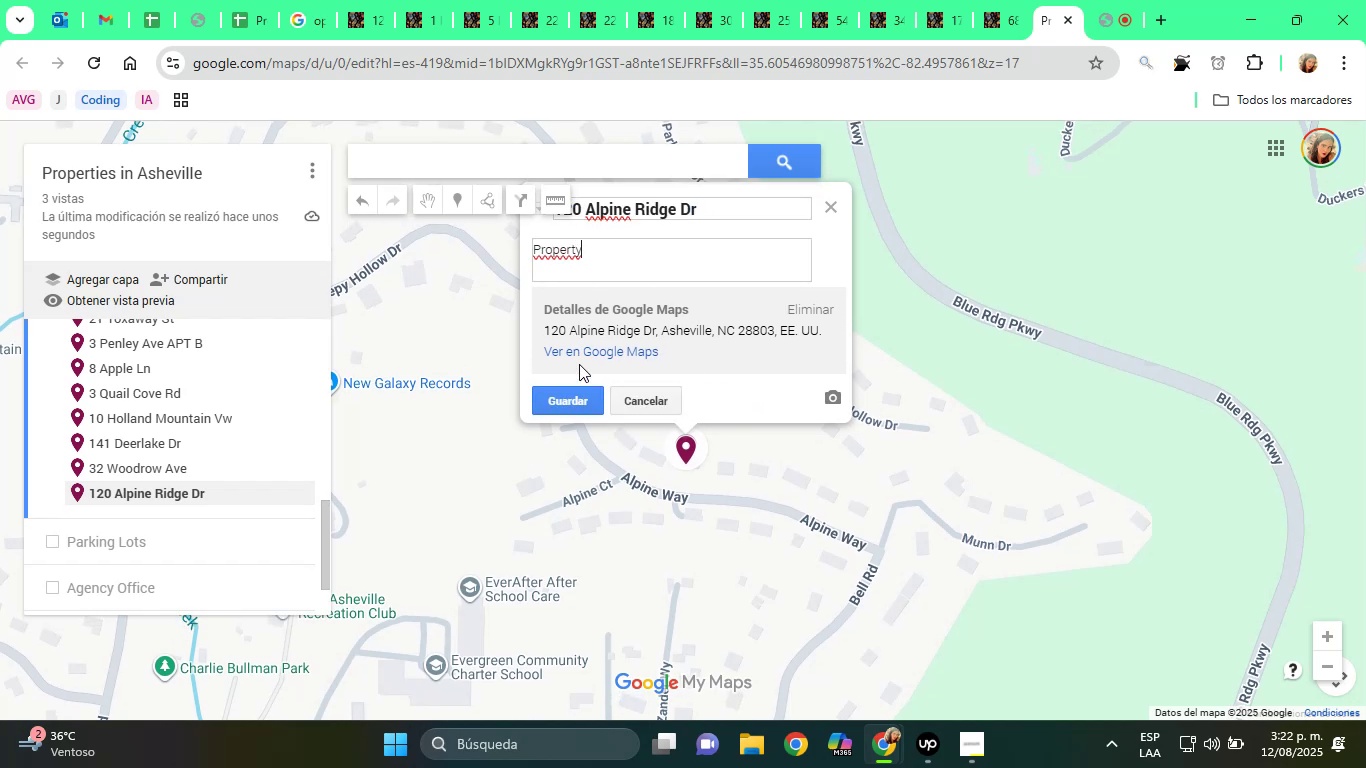 
left_click([575, 388])
 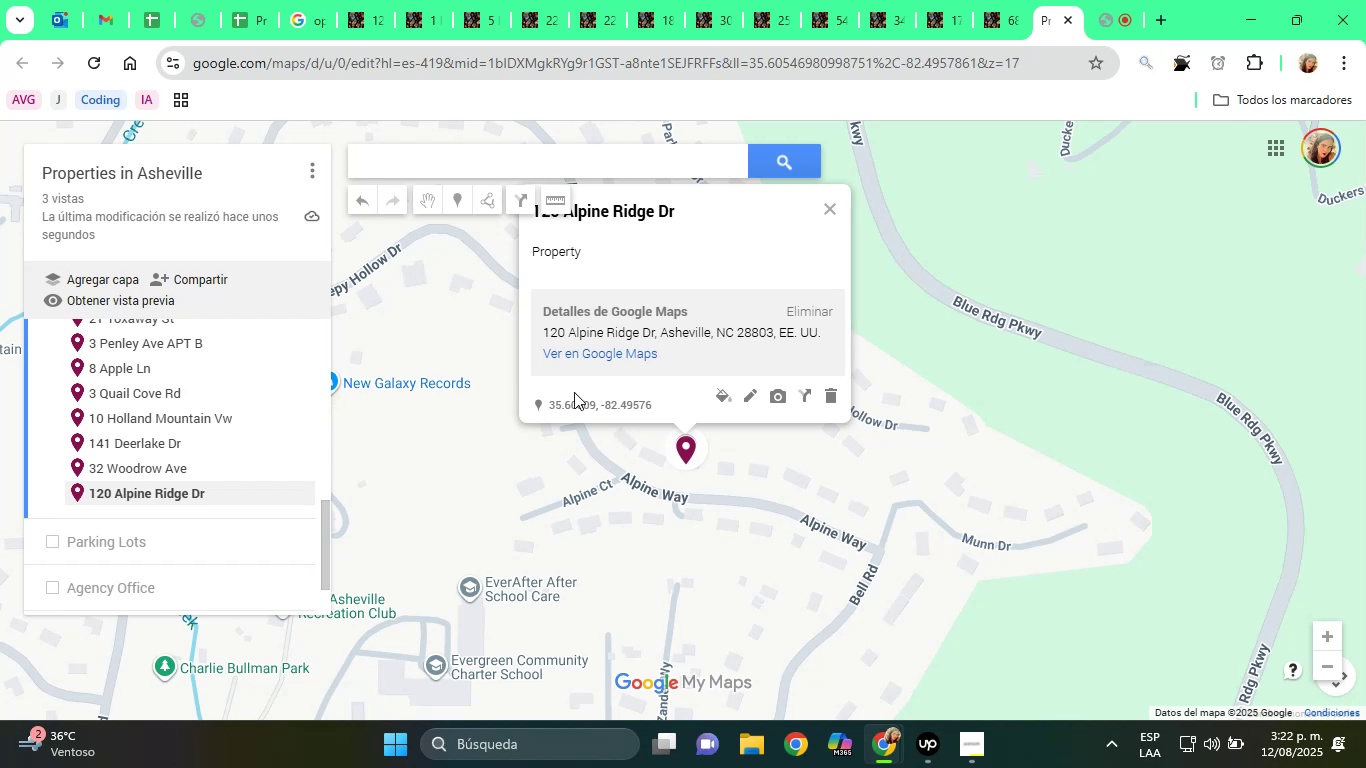 
wait(7.24)
 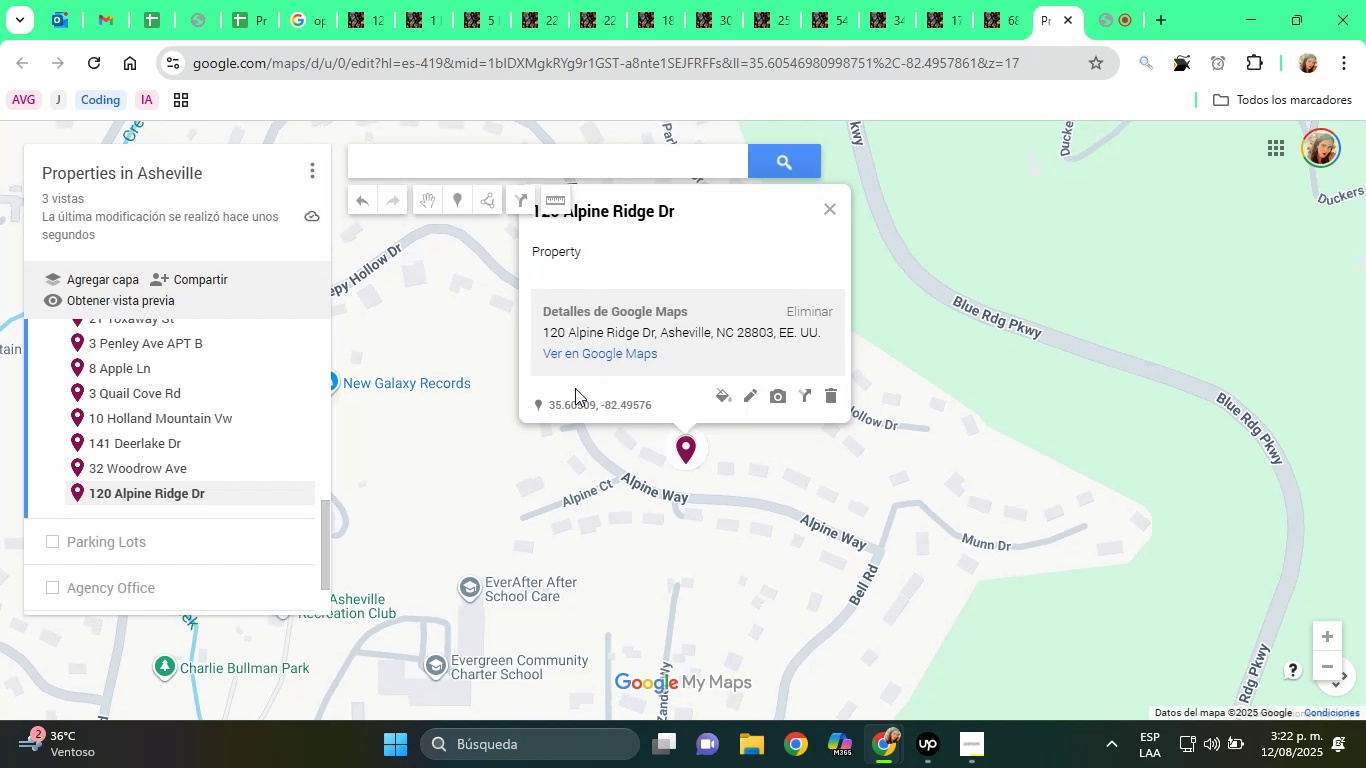 
left_click([375, 0])
 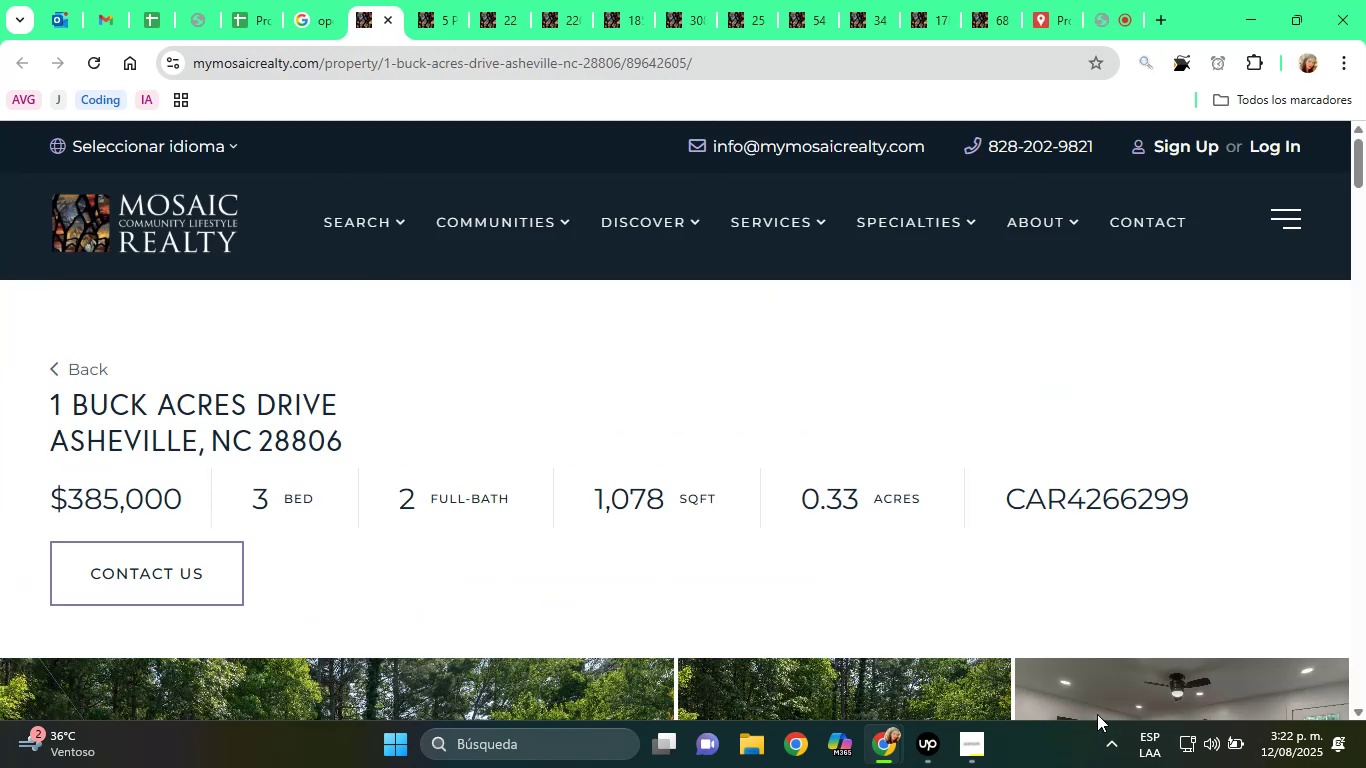 
wait(7.61)
 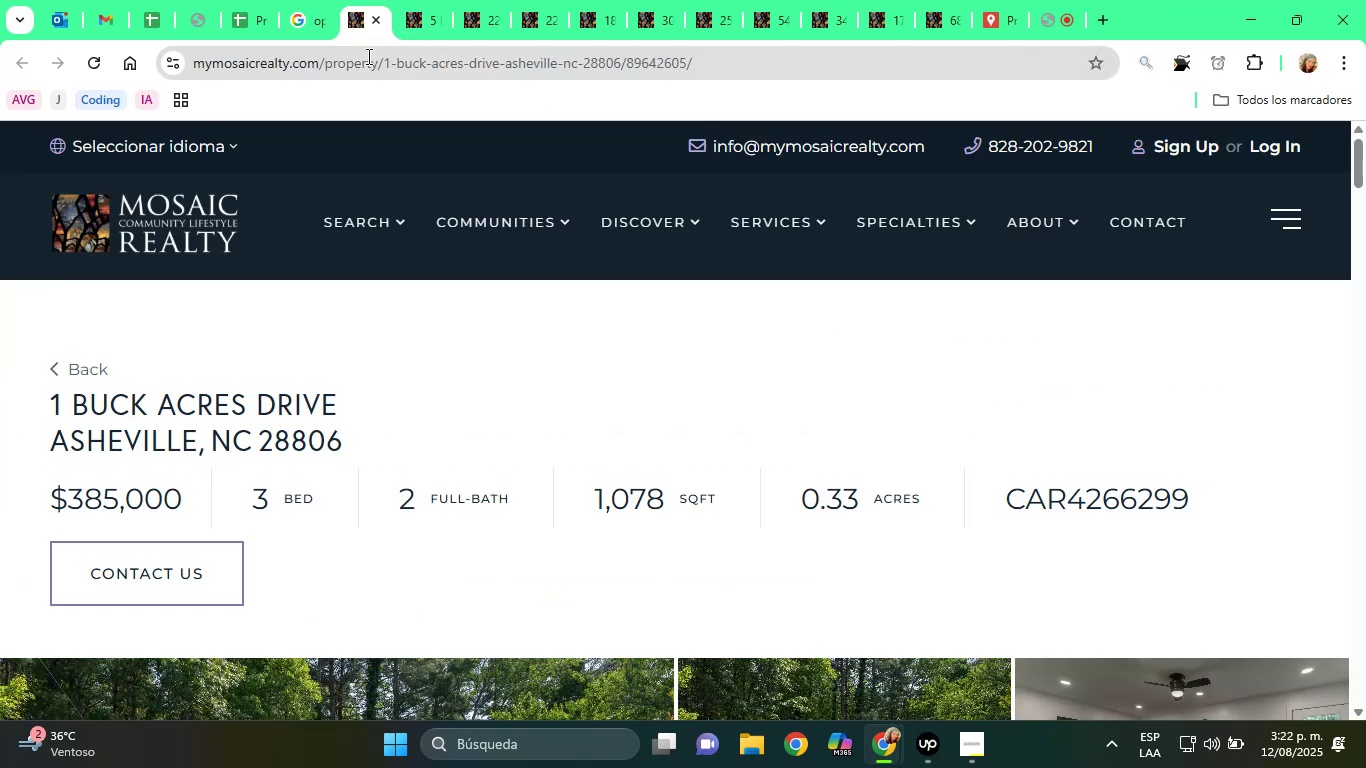 
double_click([252, 405])
 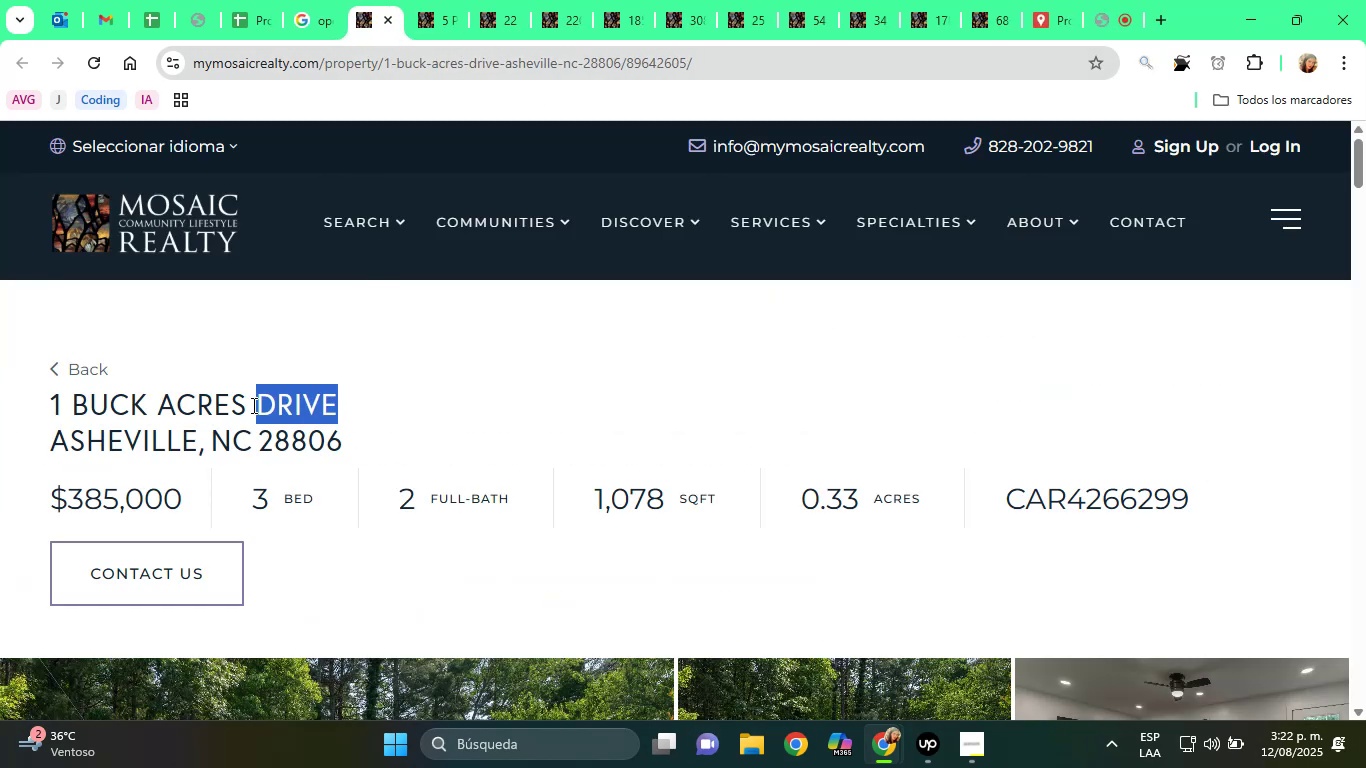 
triple_click([252, 405])
 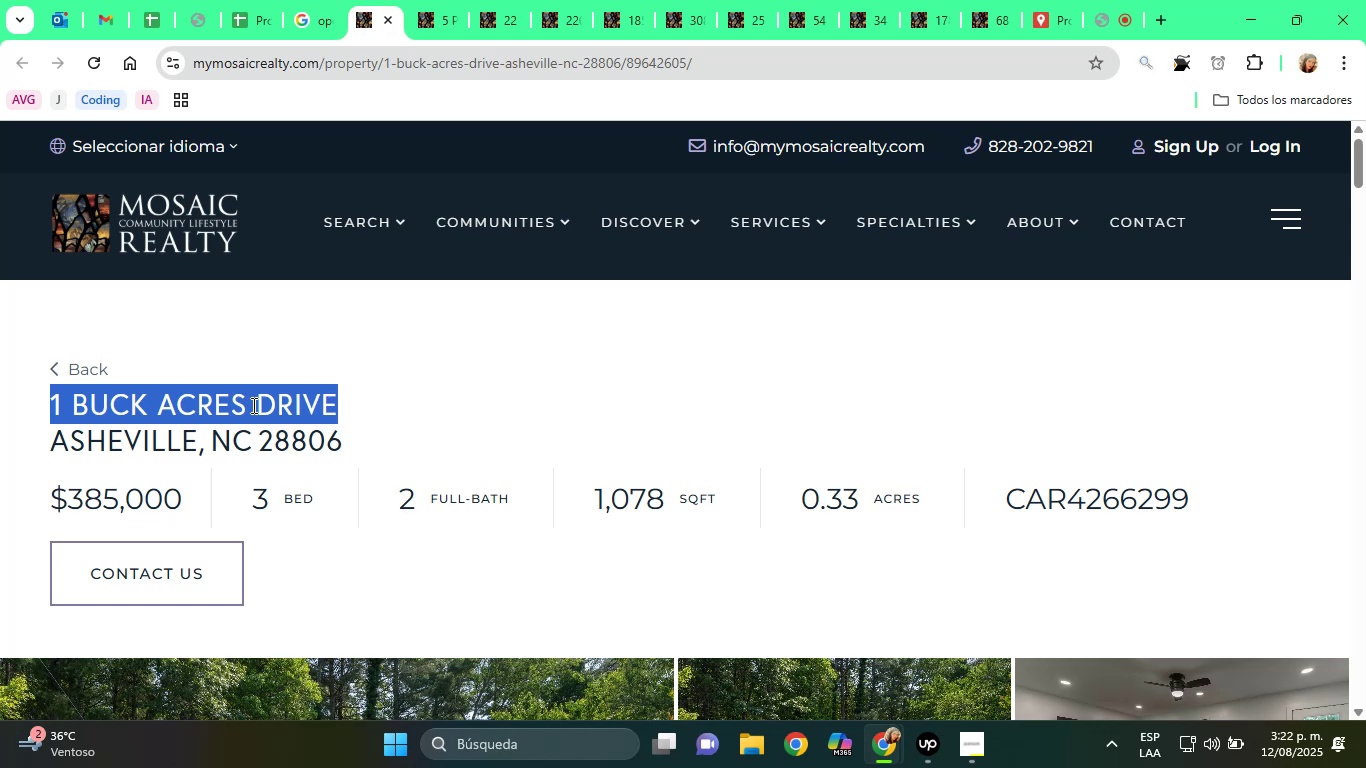 
right_click([252, 405])
 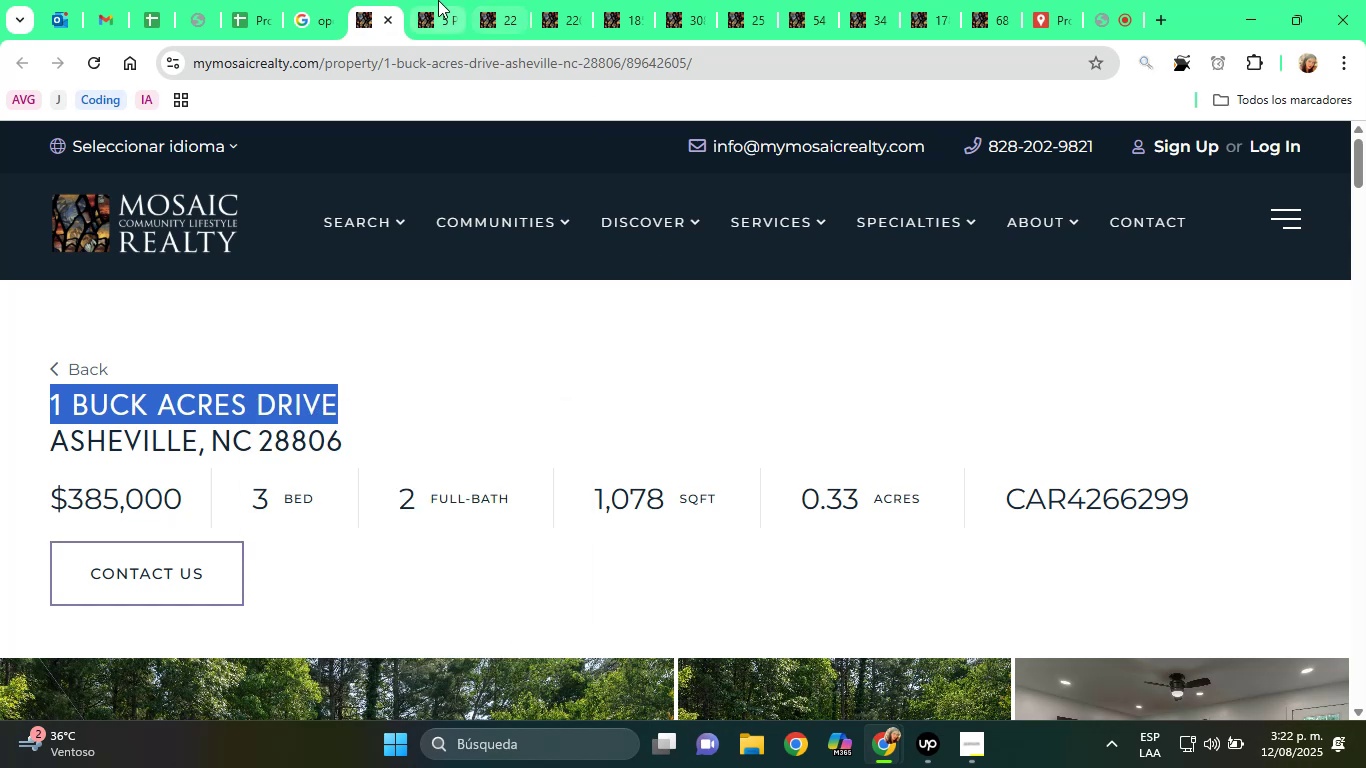 
left_click([272, 0])
 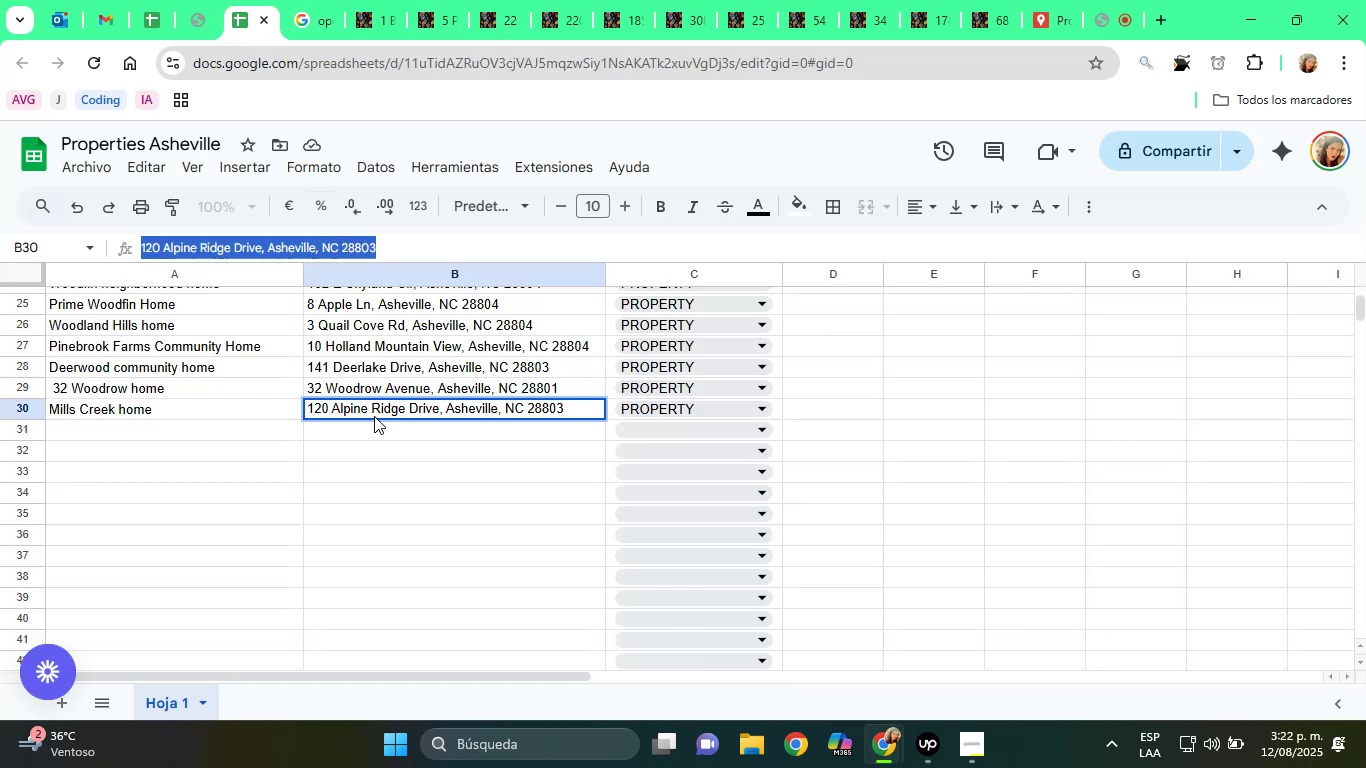 
left_click([366, 429])
 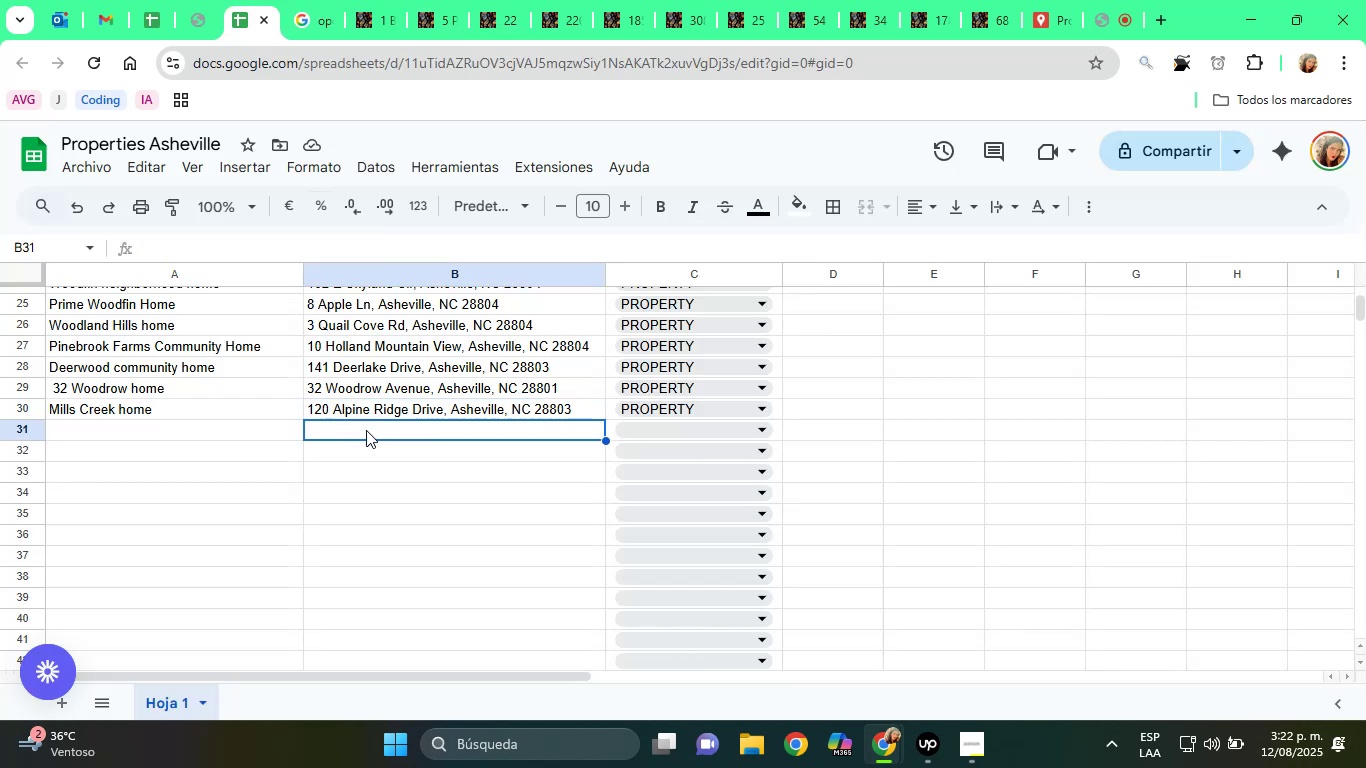 
right_click([366, 430])
 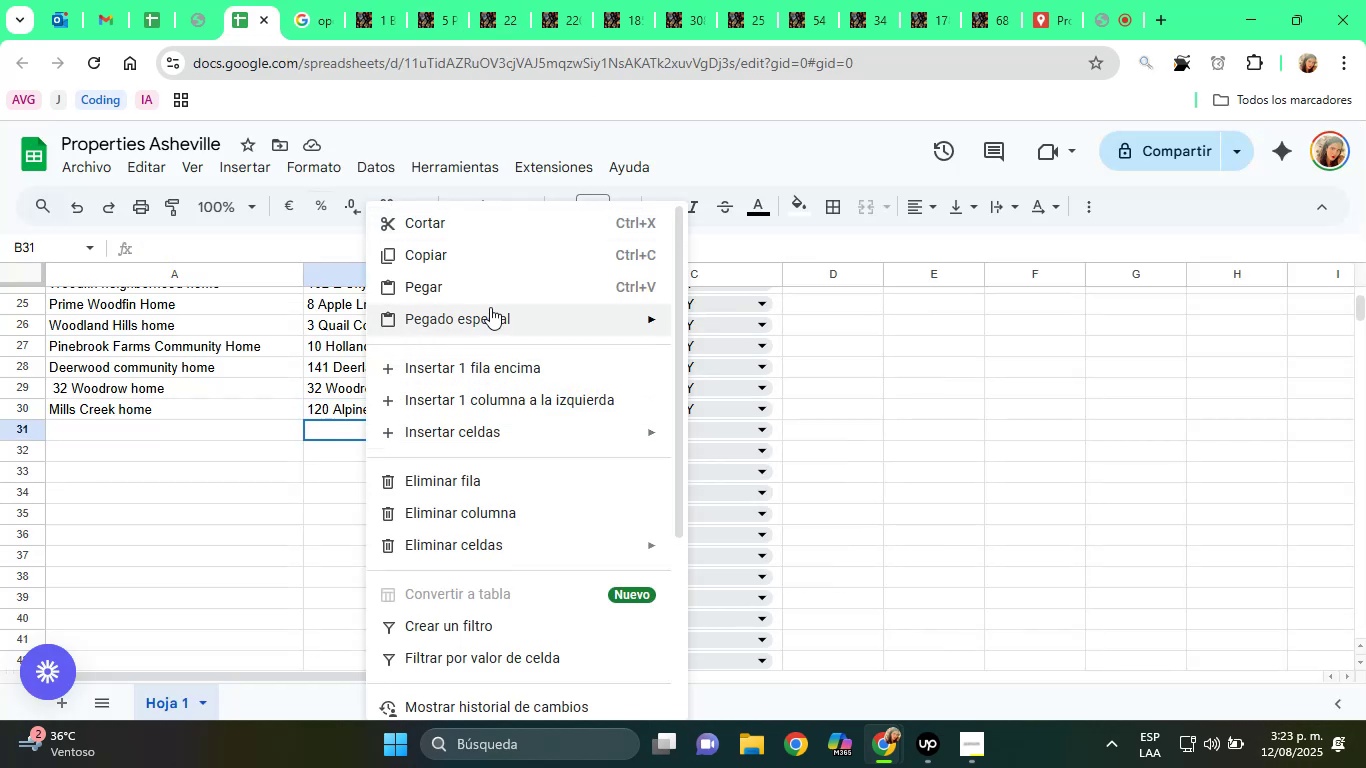 
left_click([775, 325])
 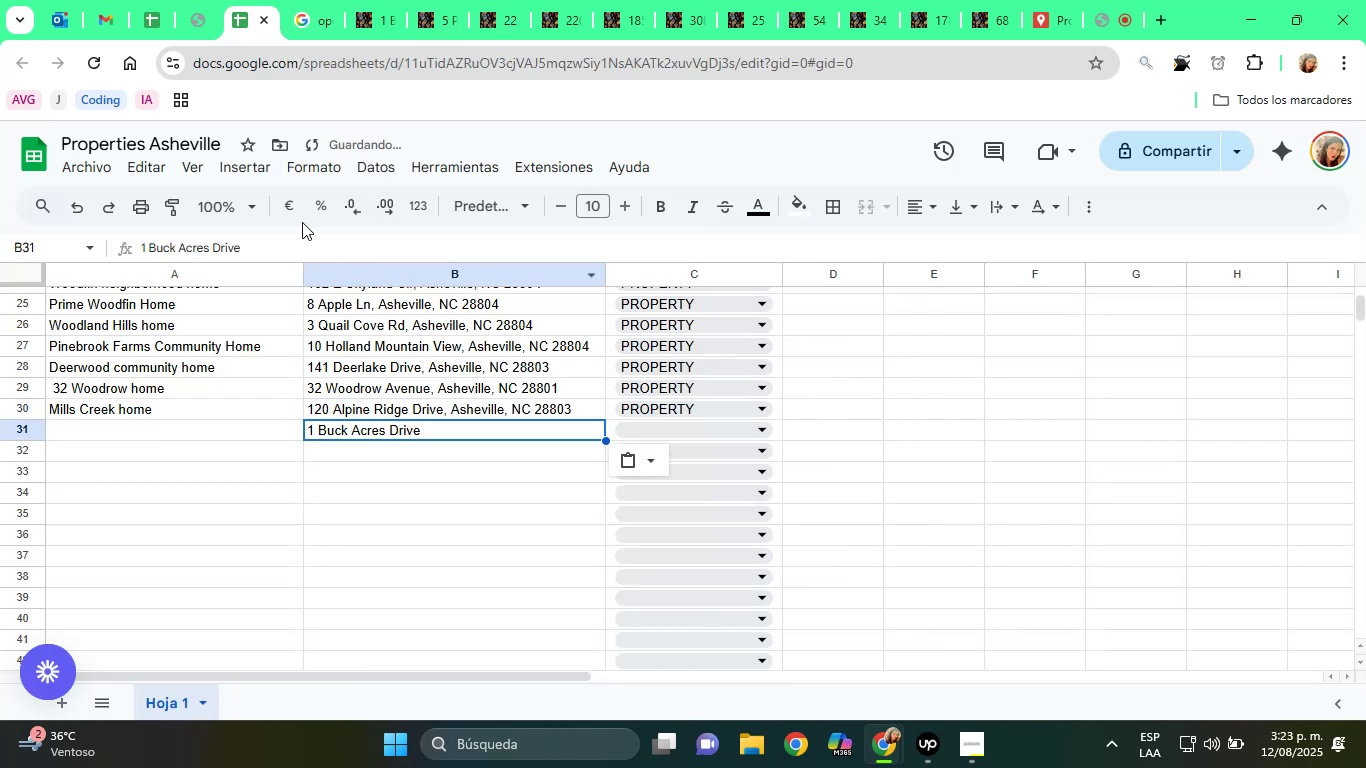 
left_click([298, 254])
 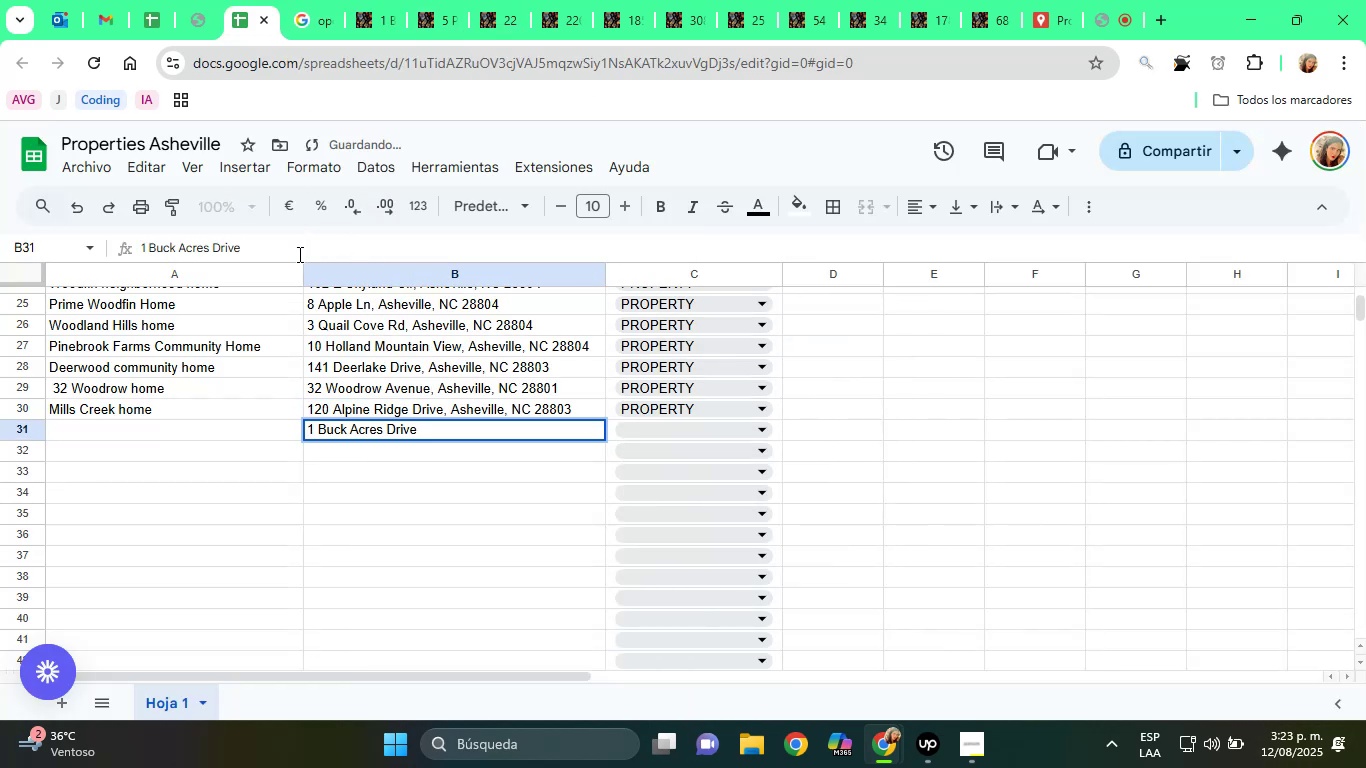 
key(Comma)
 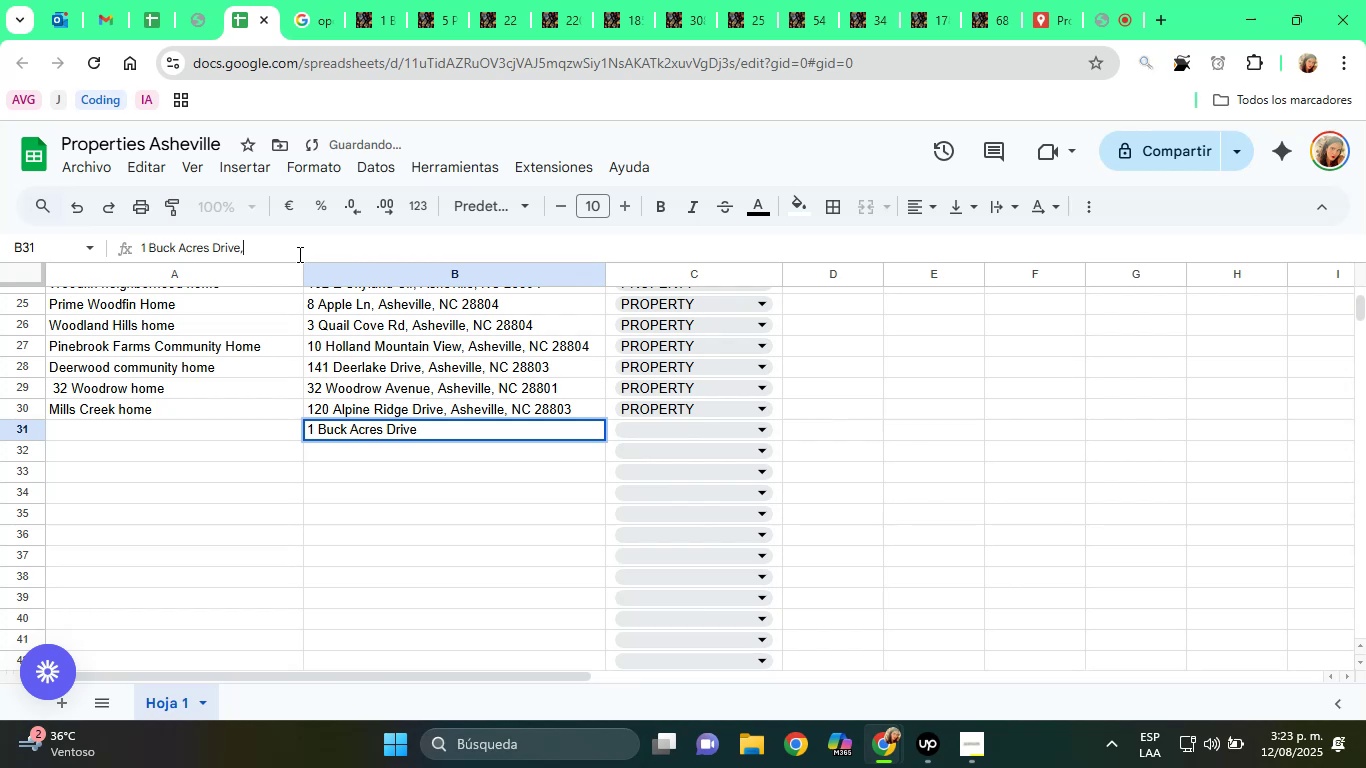 
key(Space)
 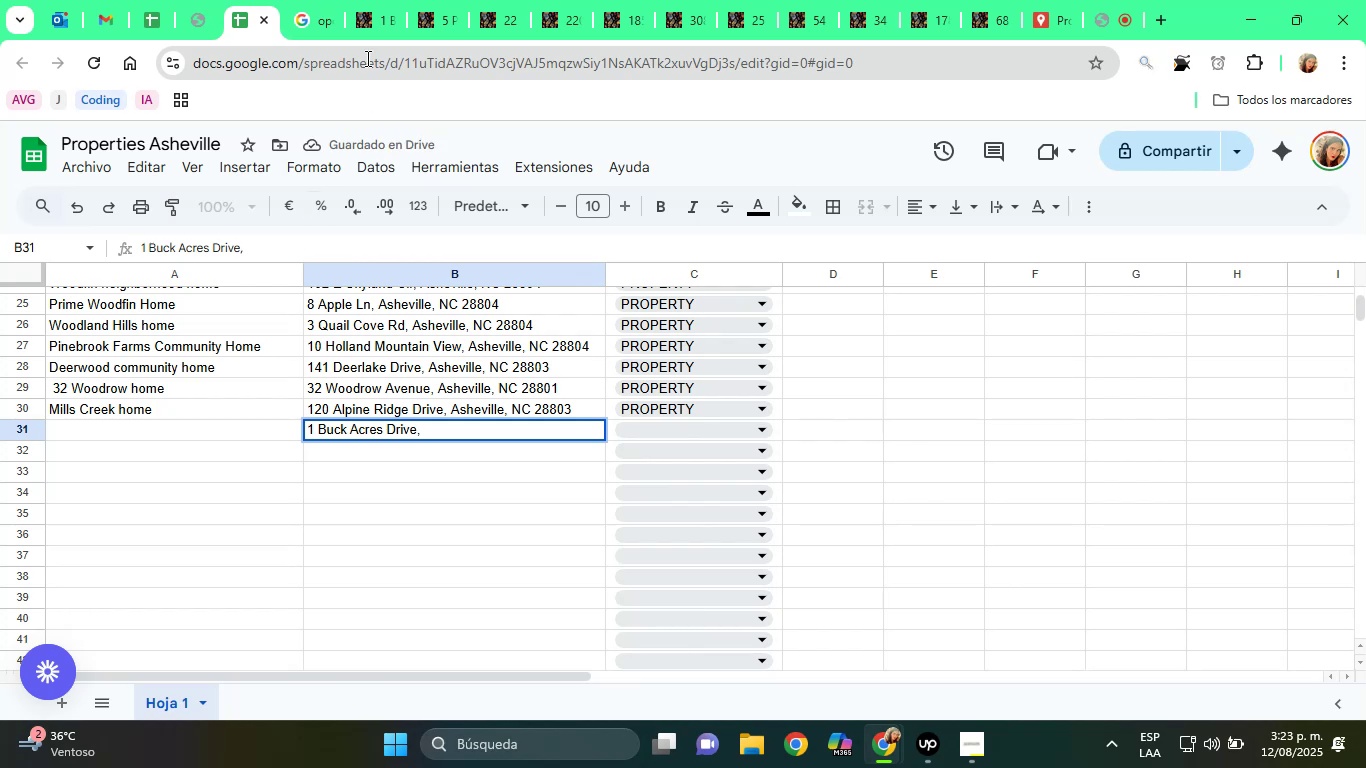 
left_click([366, 0])
 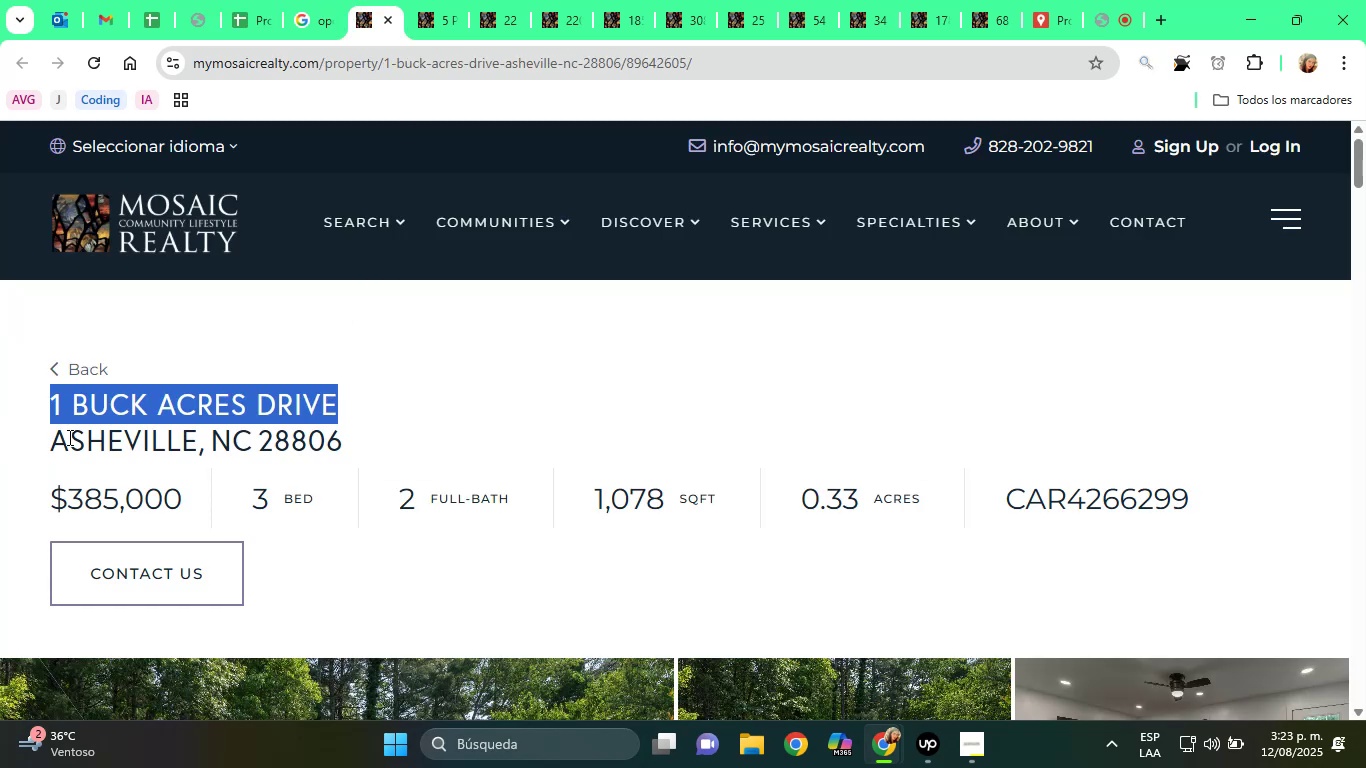 
left_click_drag(start_coordinate=[53, 438], to_coordinate=[364, 443])
 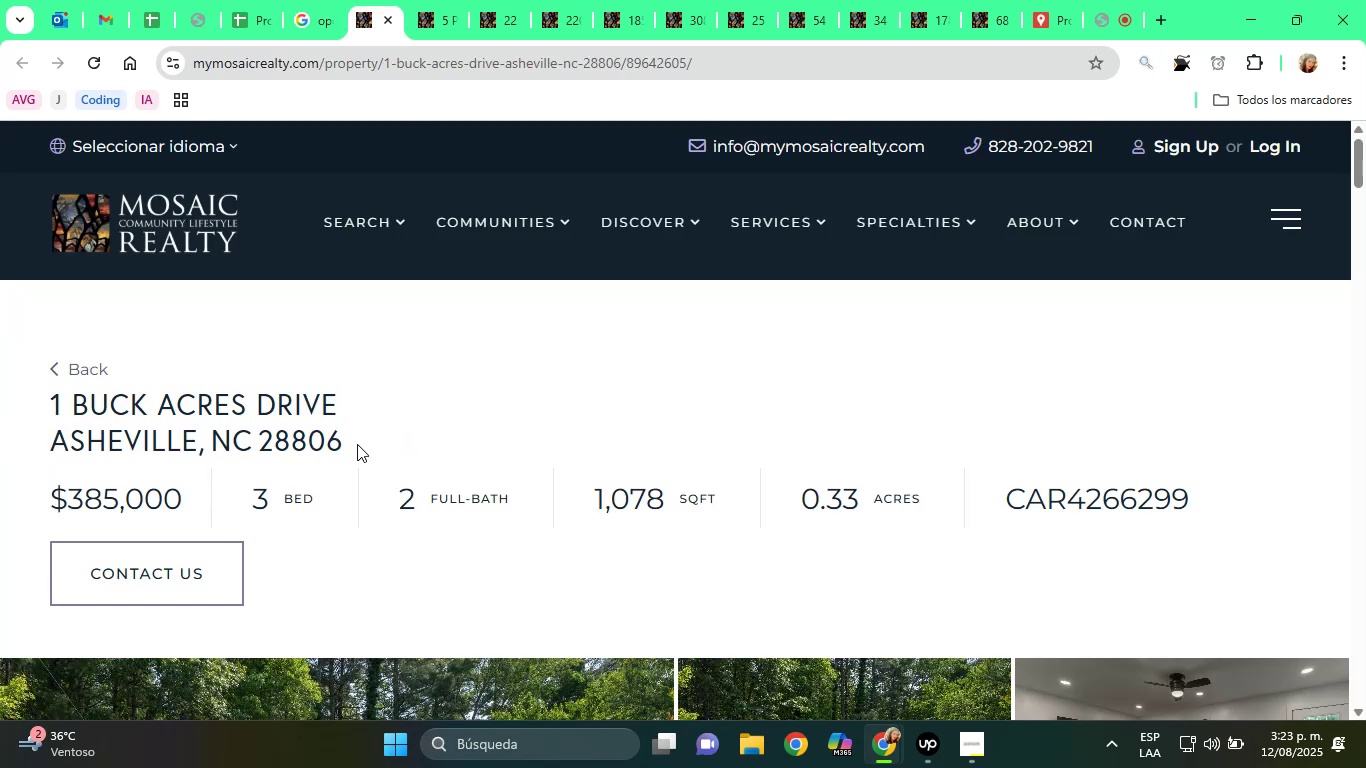 
left_click_drag(start_coordinate=[340, 441], to_coordinate=[58, 438])
 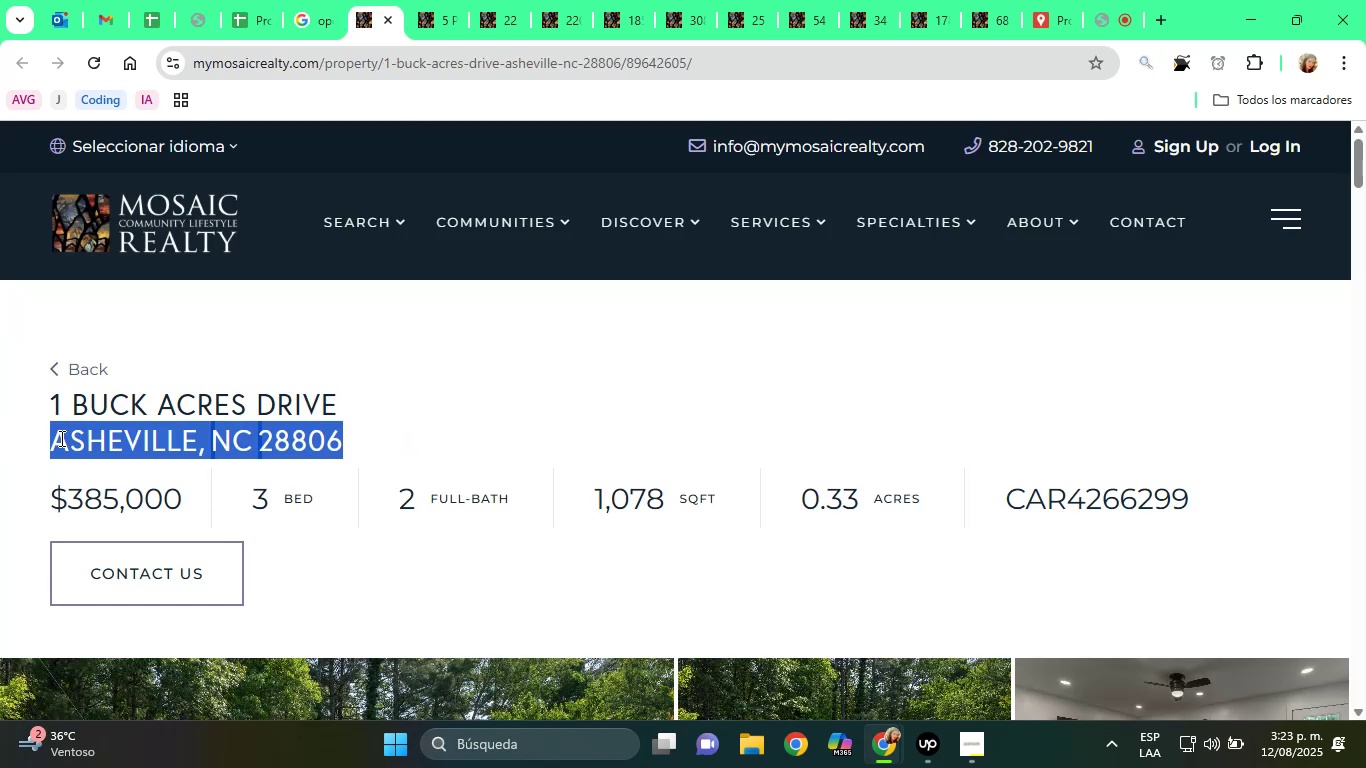 
right_click([62, 439])
 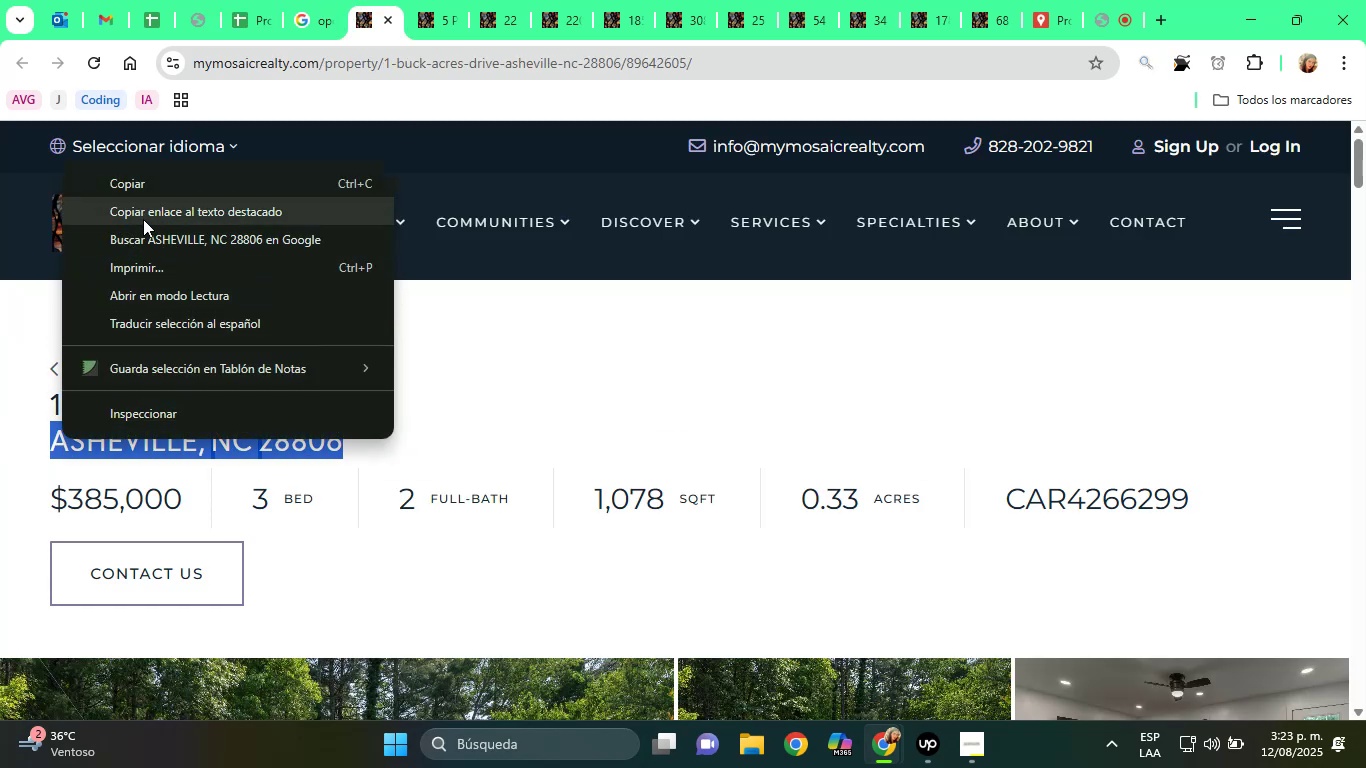 
left_click([131, 184])
 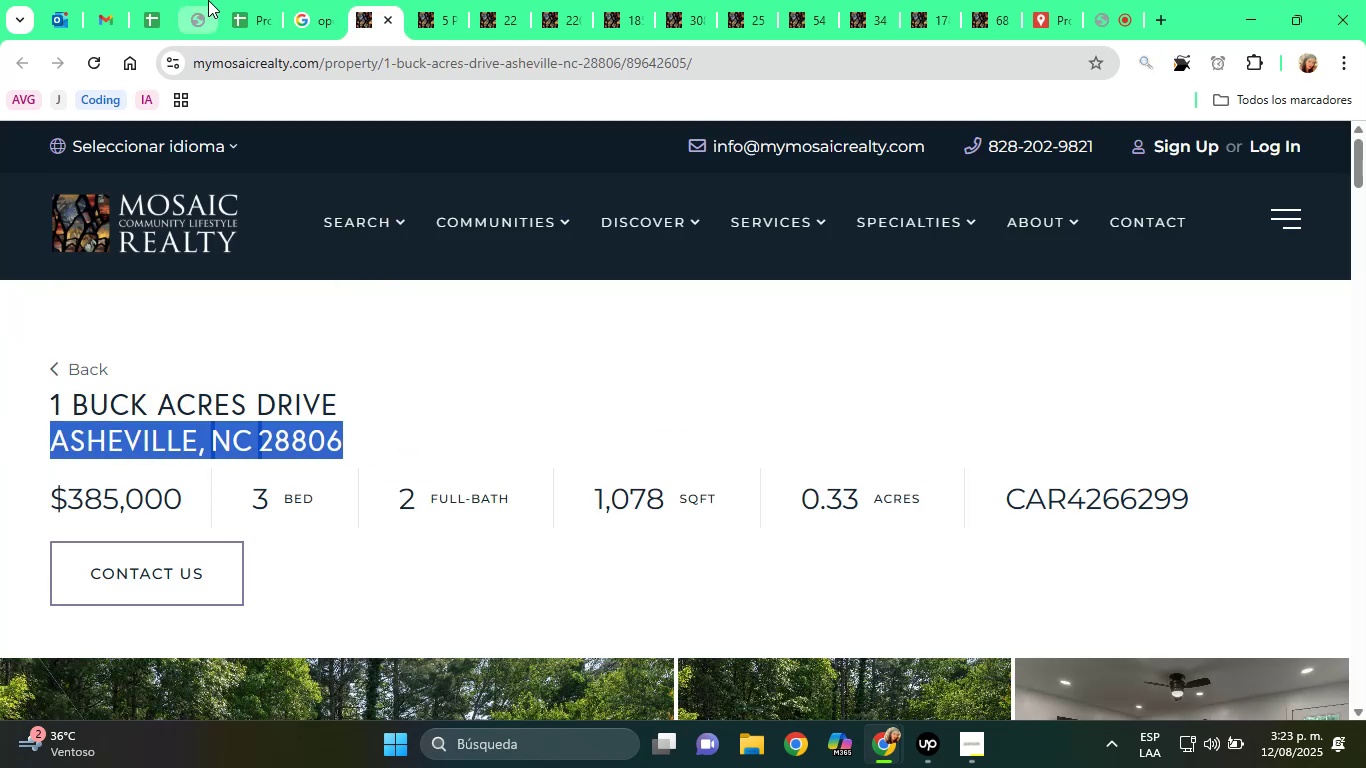 
left_click([268, 0])
 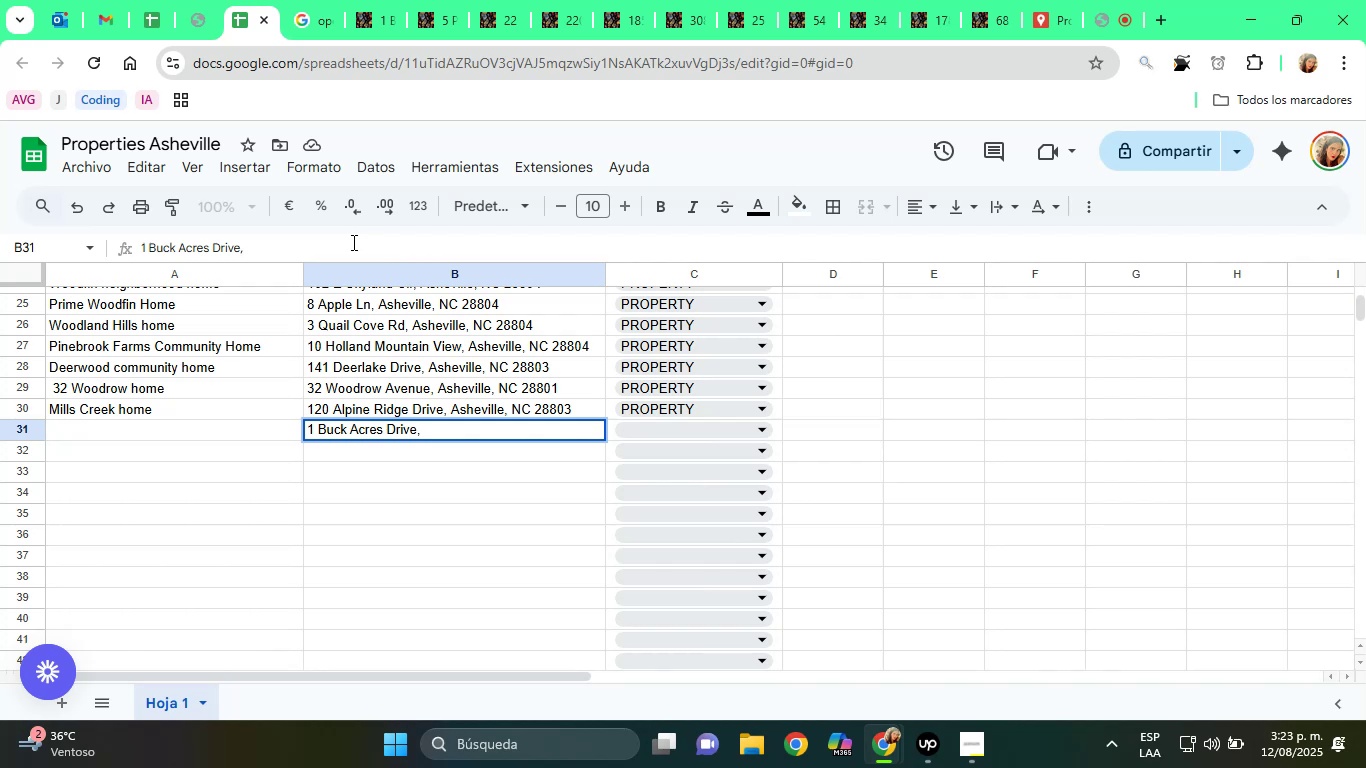 
key(Control+V)
 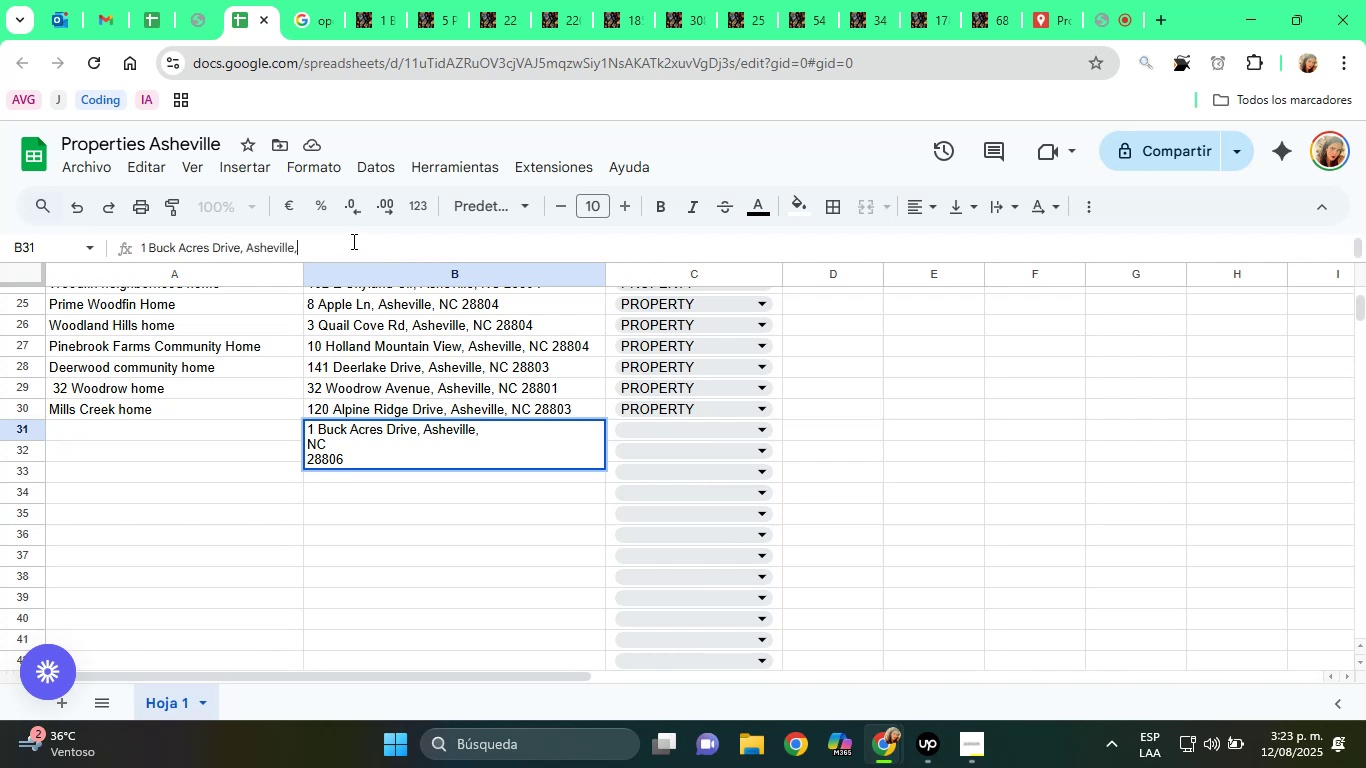 
key(Space)
 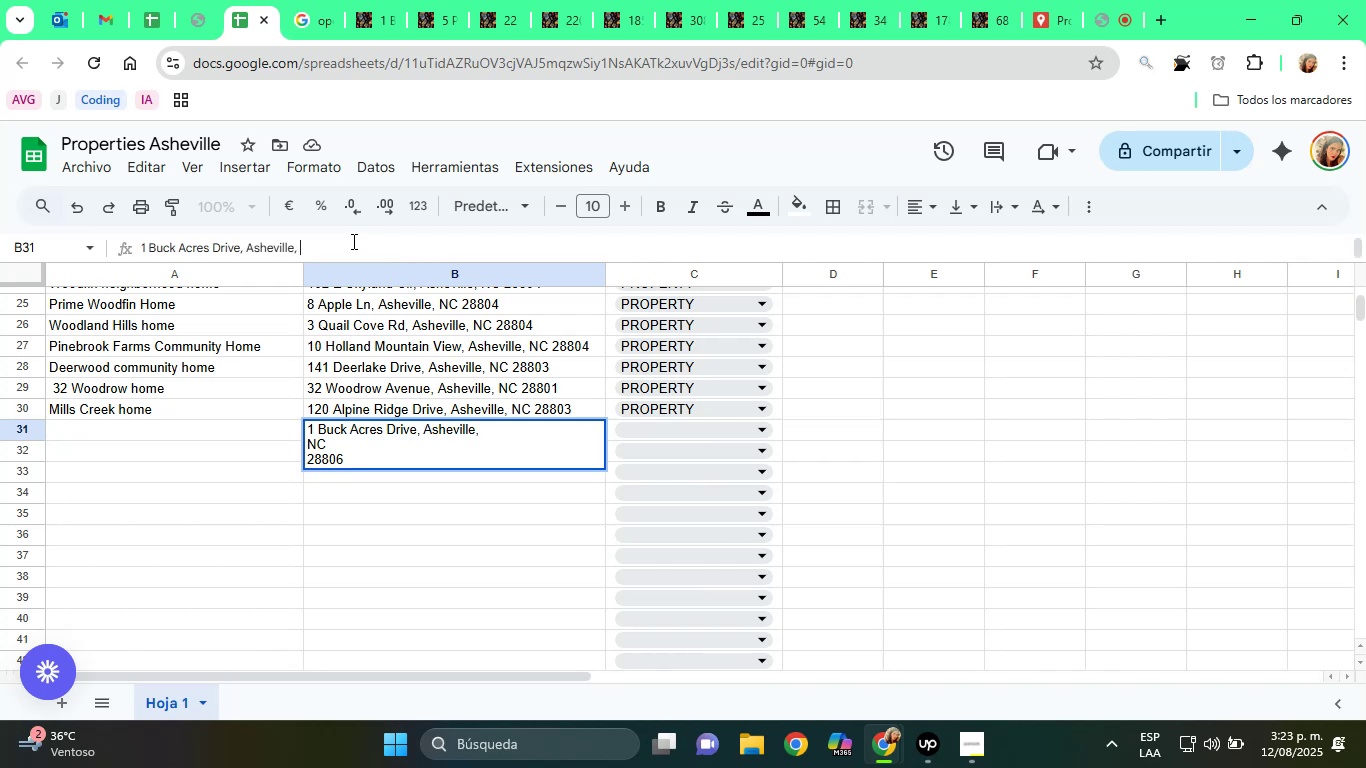 
key(Delete)
 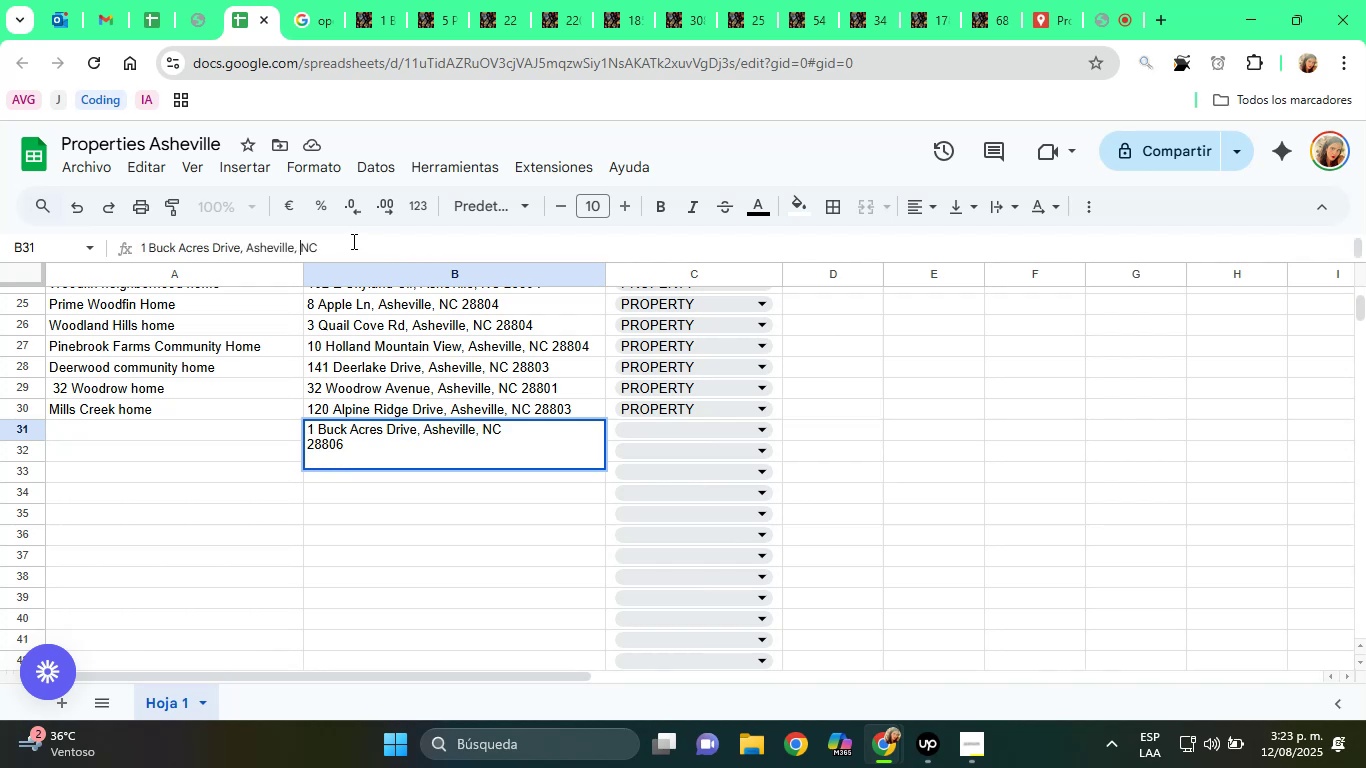 
key(End)
 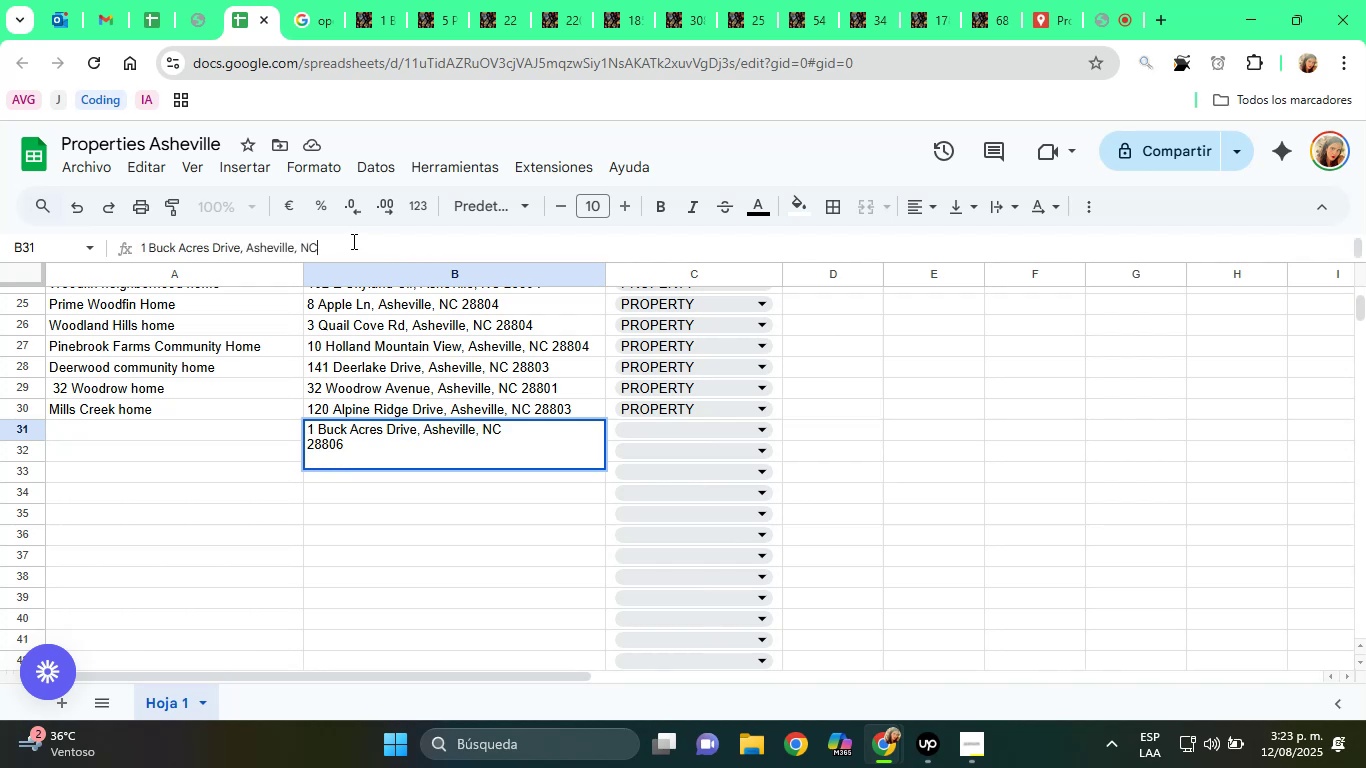 
key(Space)
 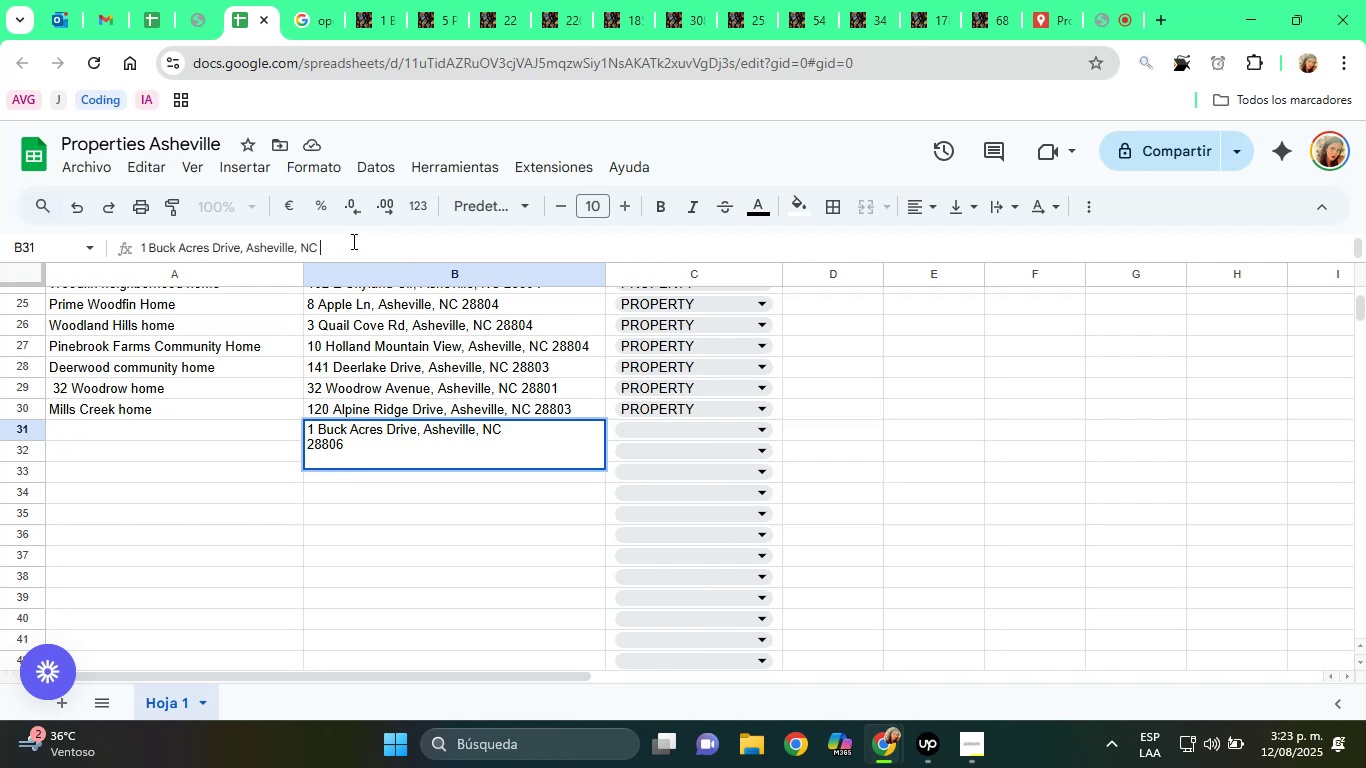 
key(Delete)
 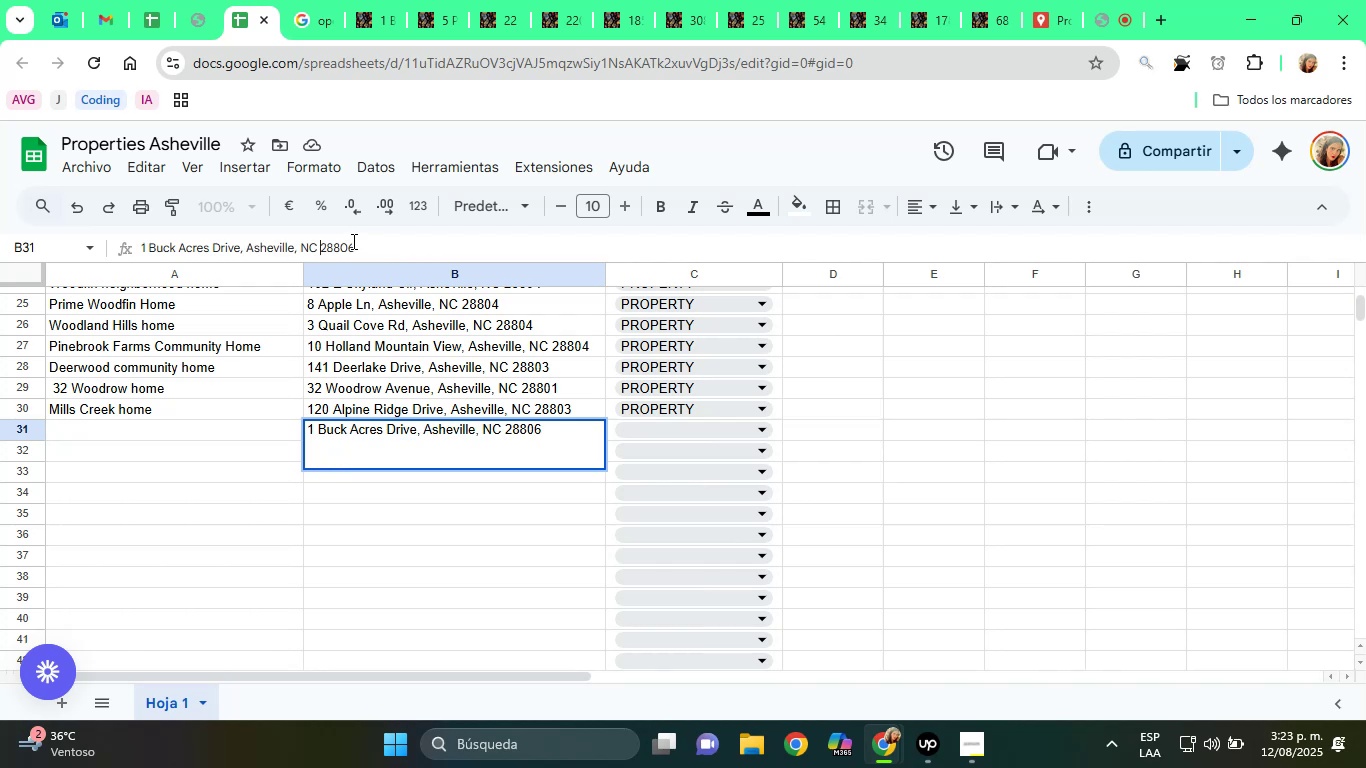 
key(End)
 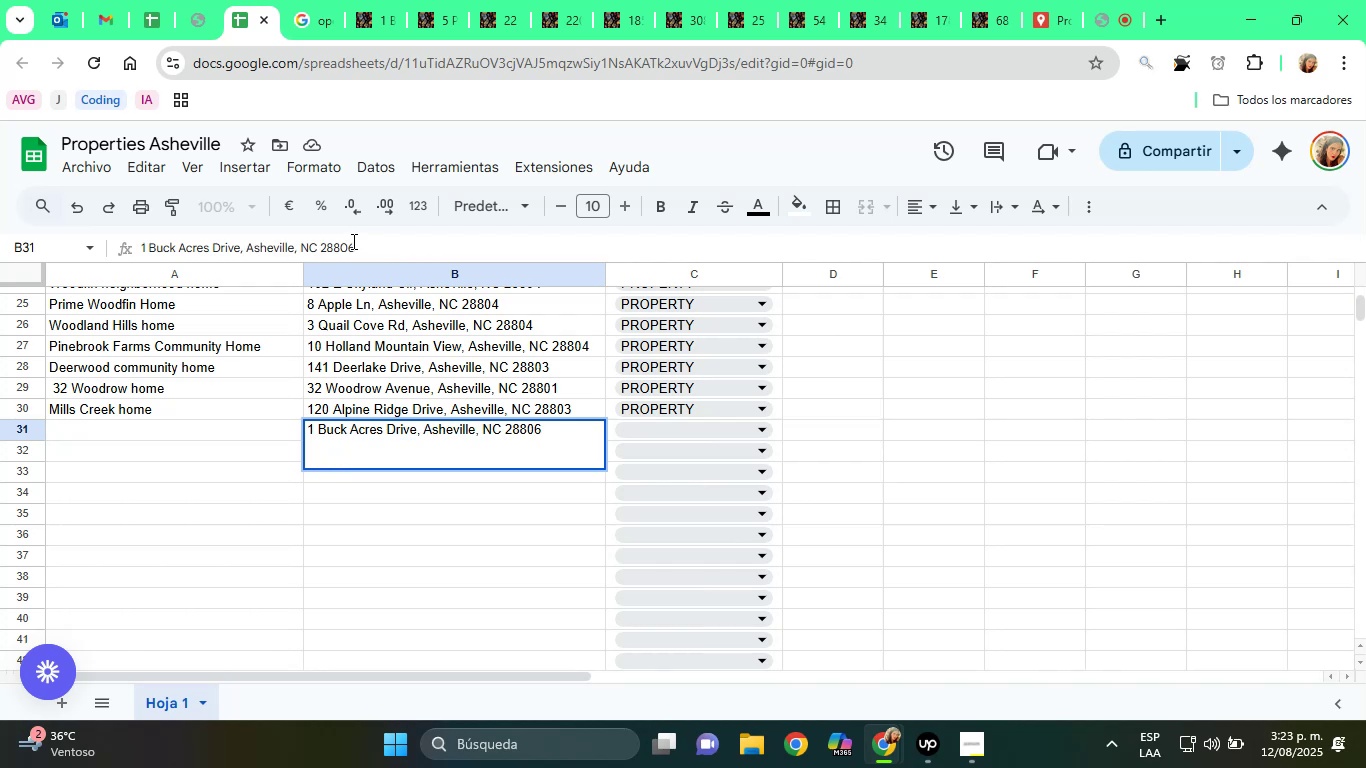 
key(Space)
 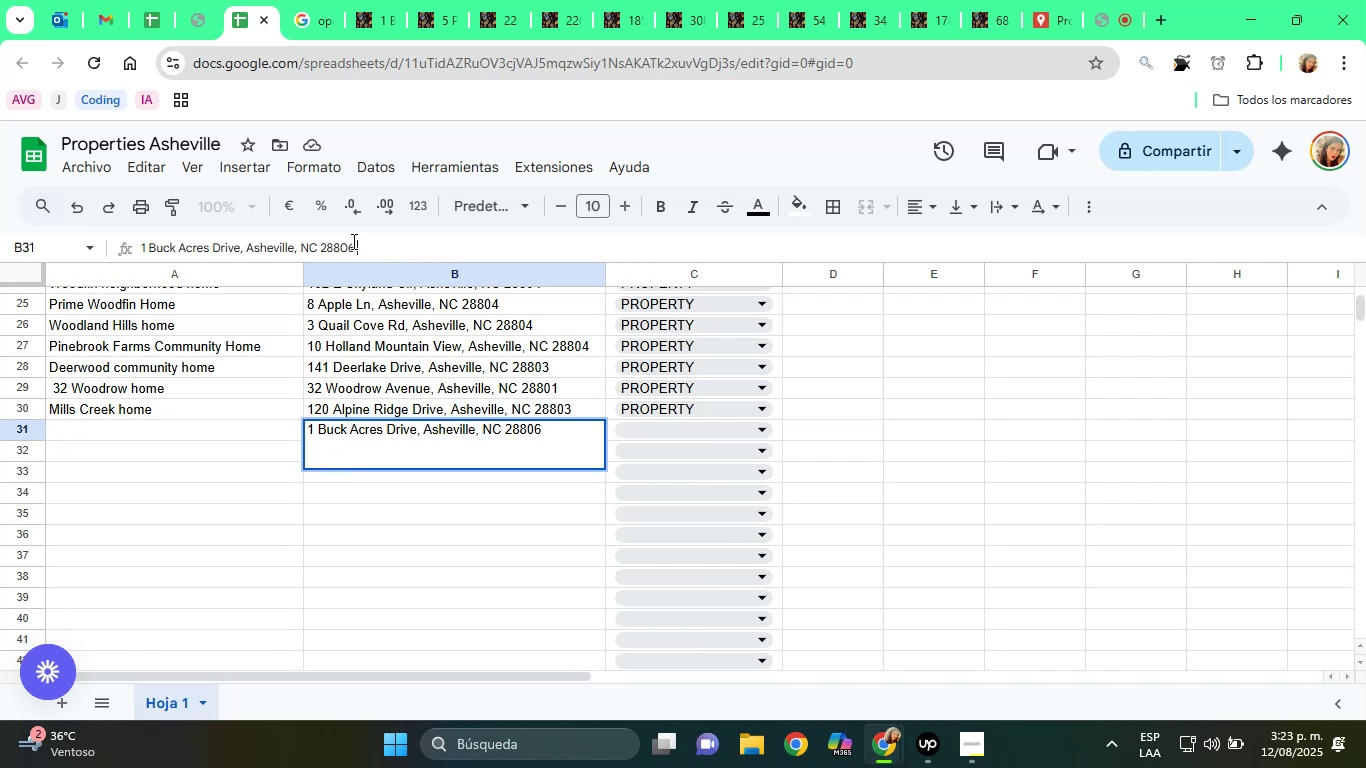 
key(Delete)
 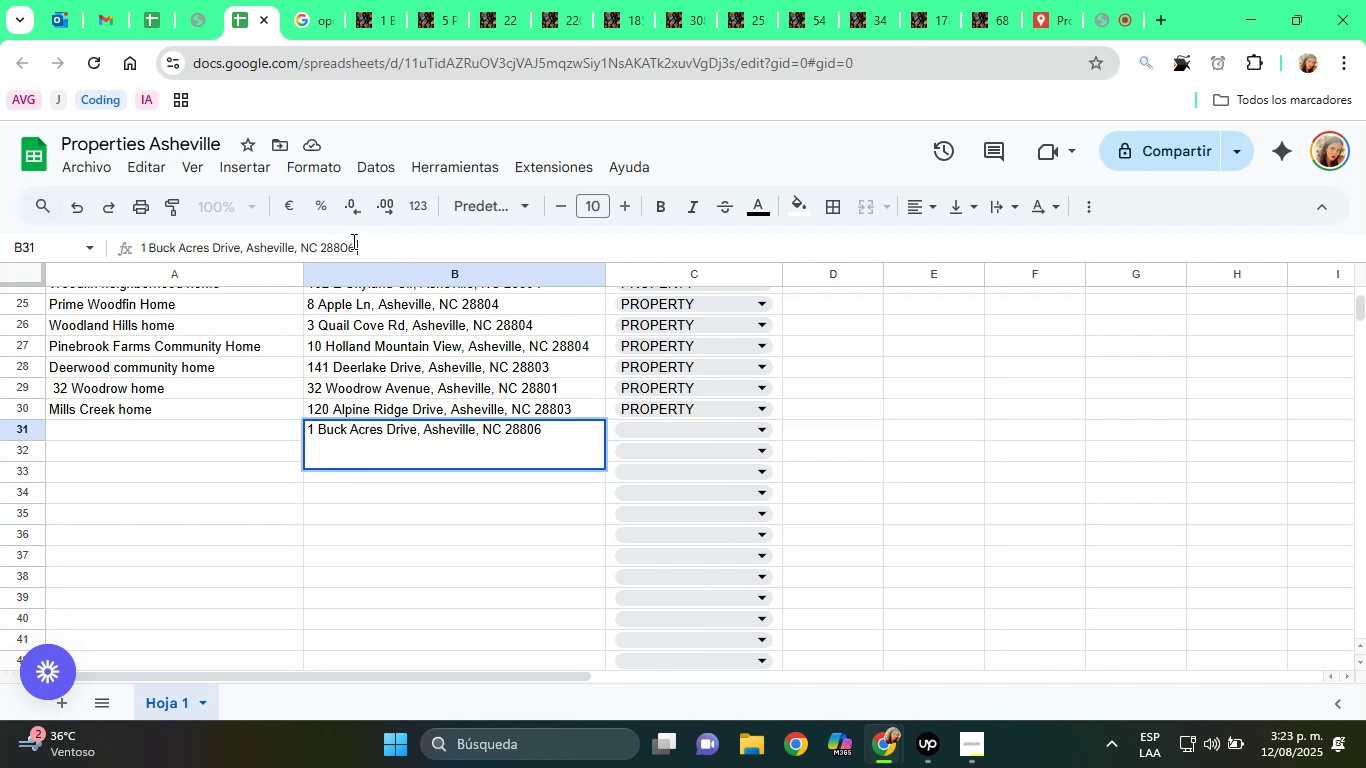 
key(Delete)
 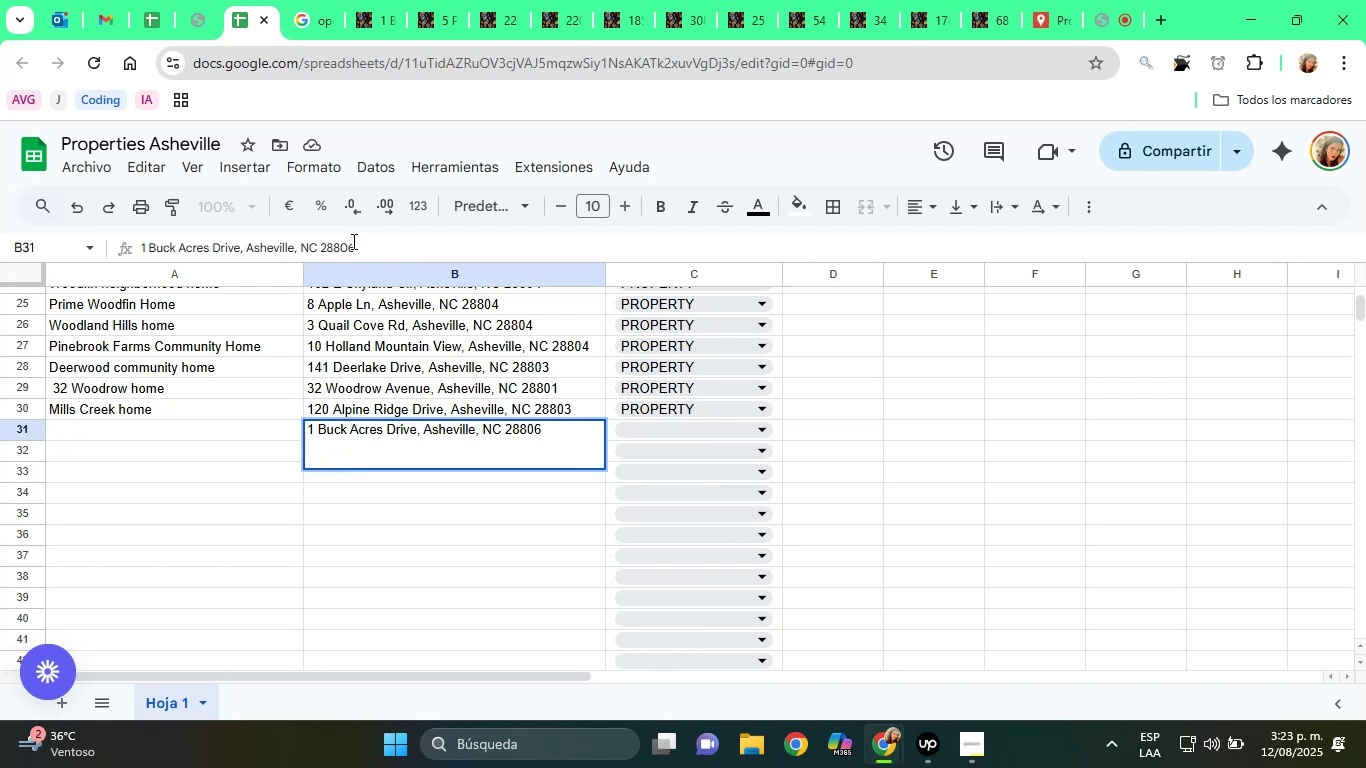 
key(Enter)
 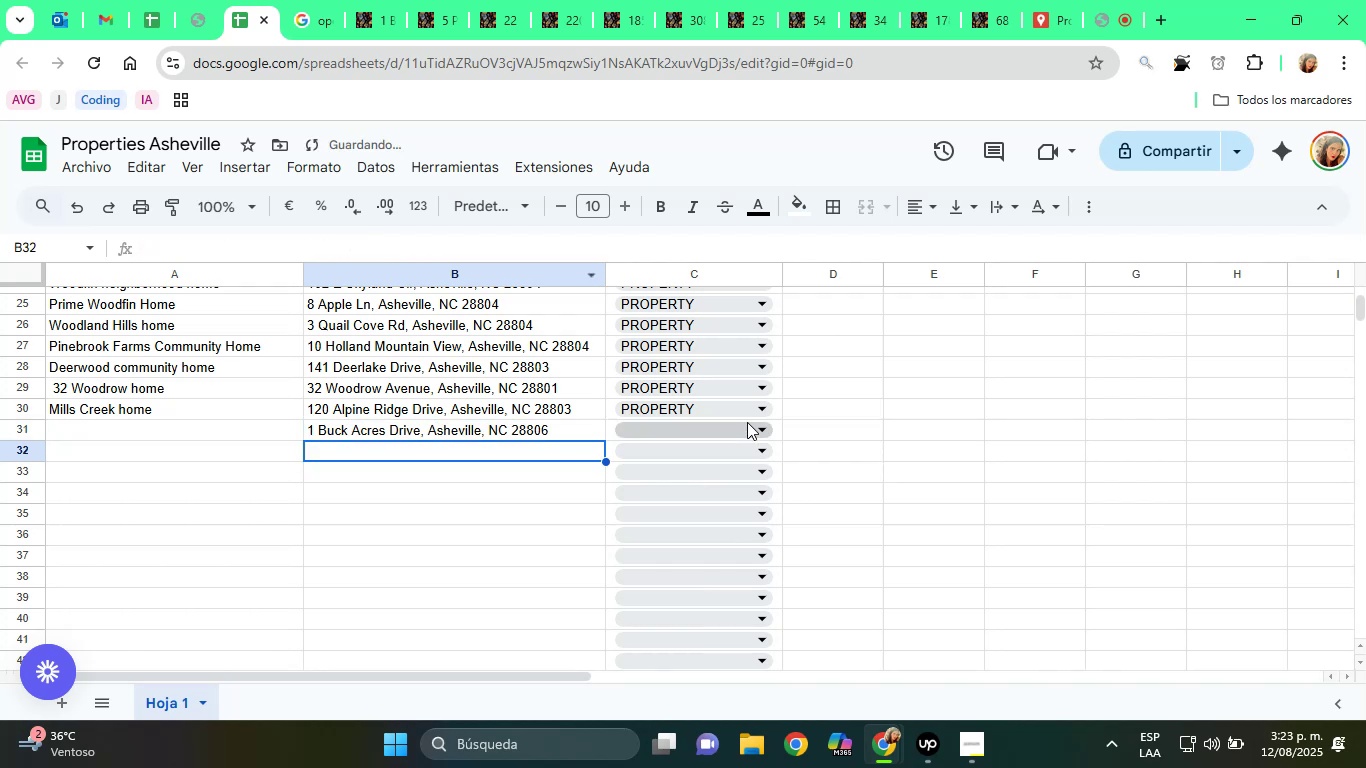 
left_click([716, 434])
 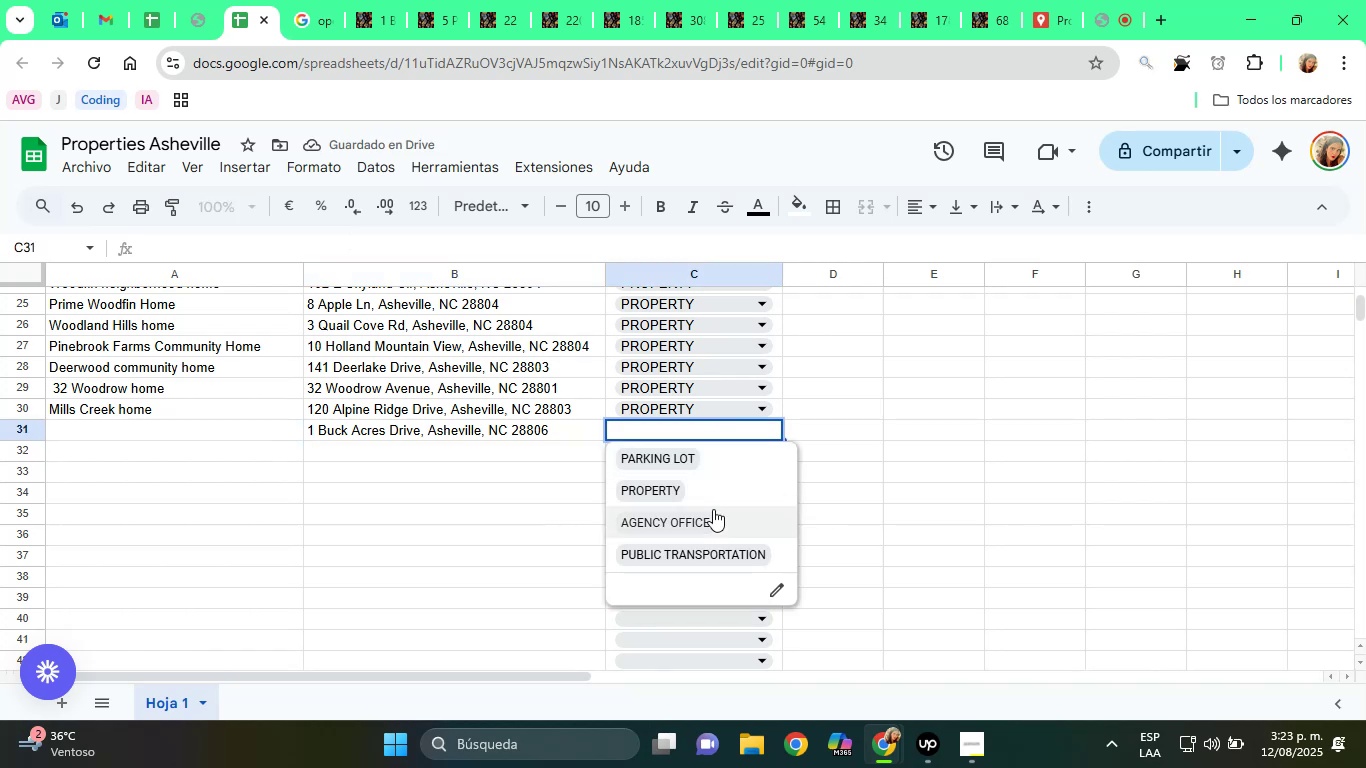 
left_click([699, 494])
 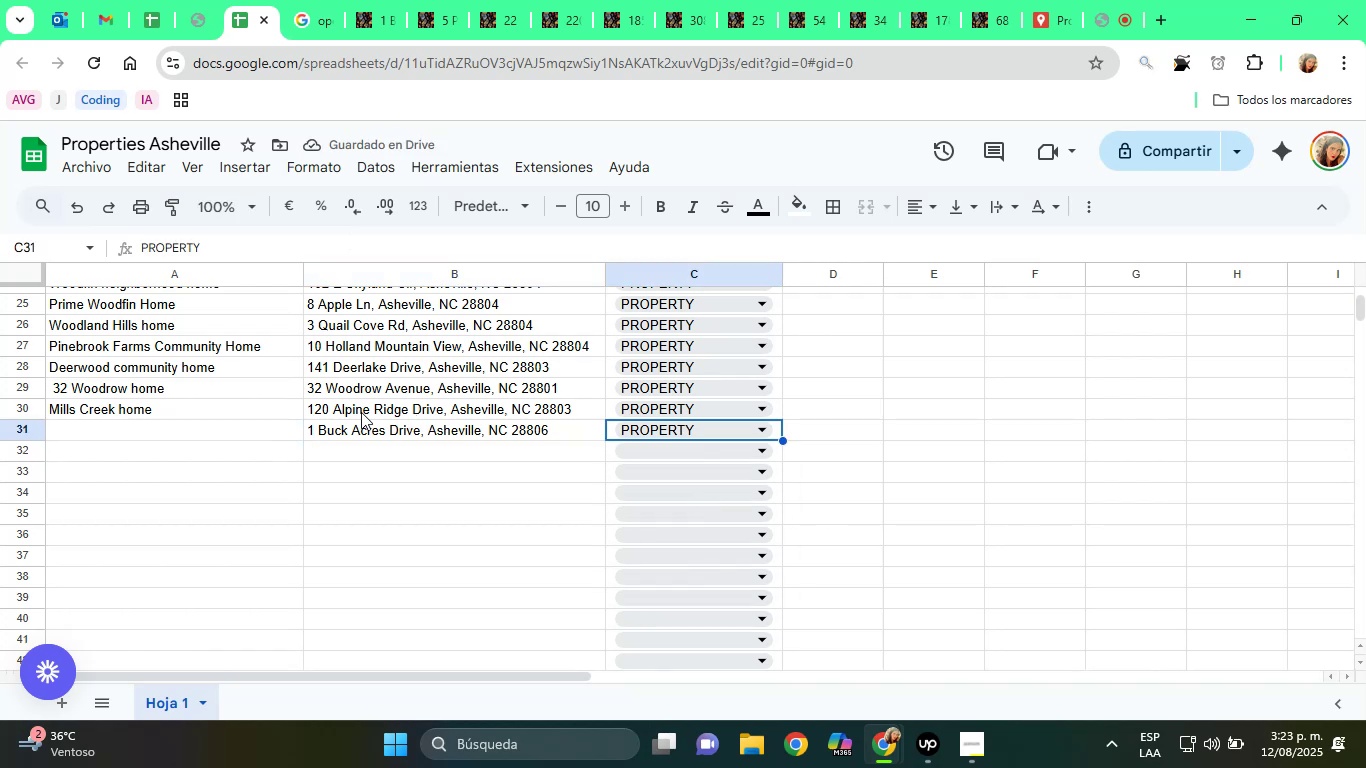 
left_click([371, 0])
 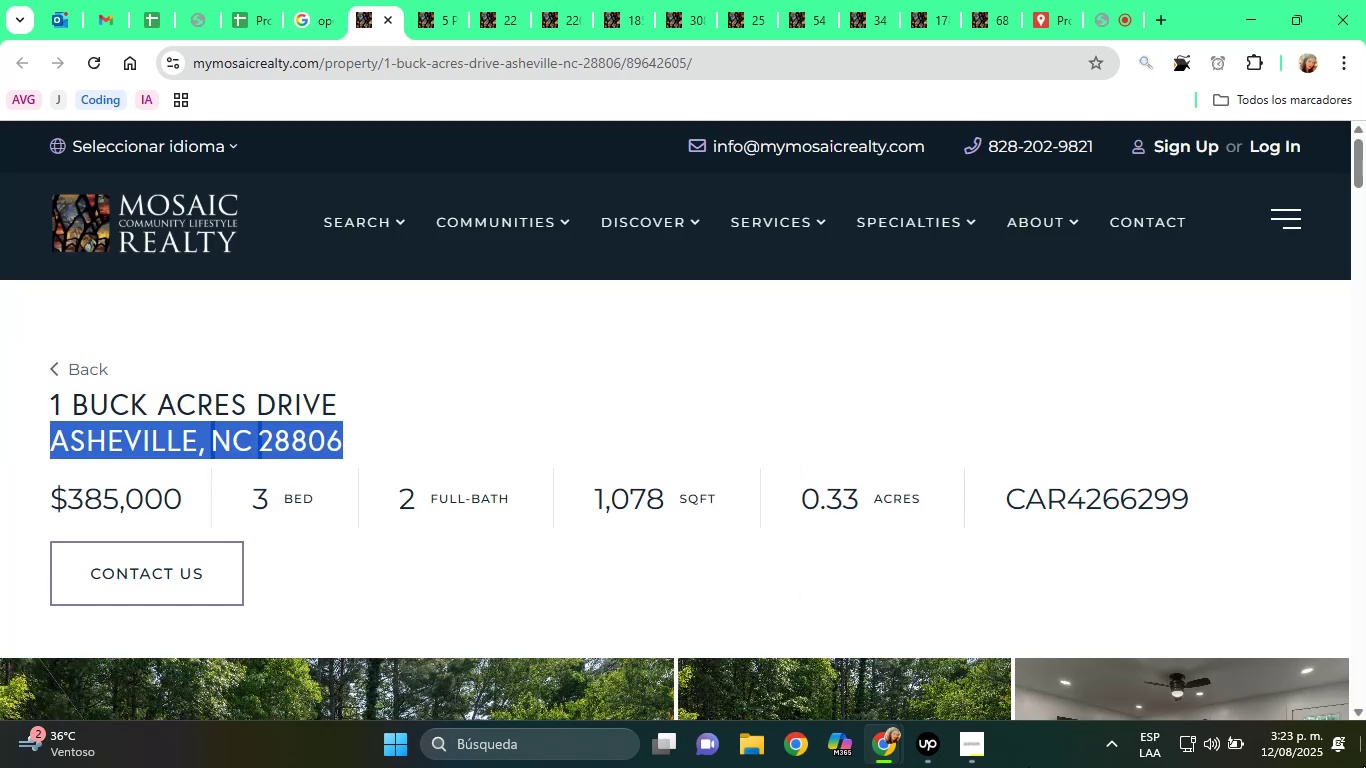 
scroll: coordinate [768, 546], scroll_direction: down, amount: 4.0
 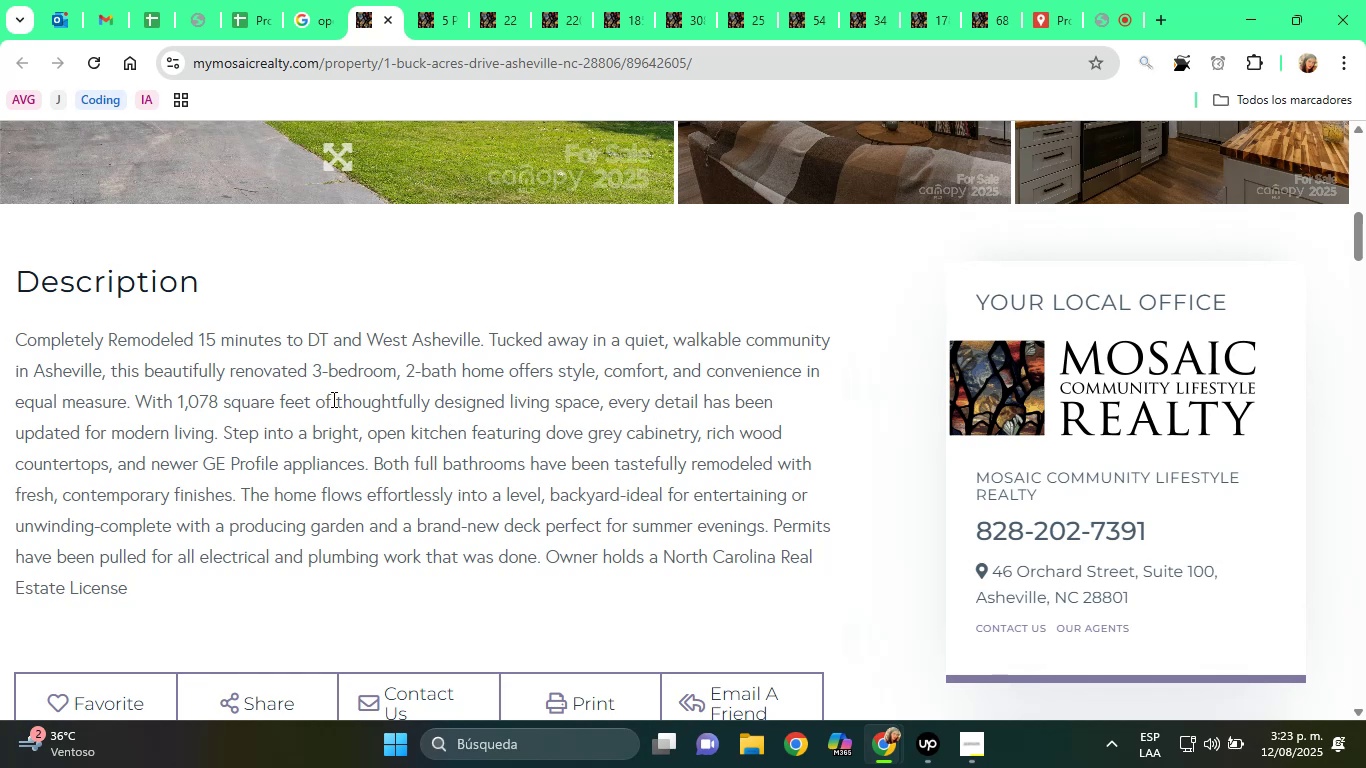 
wait(17.7)
 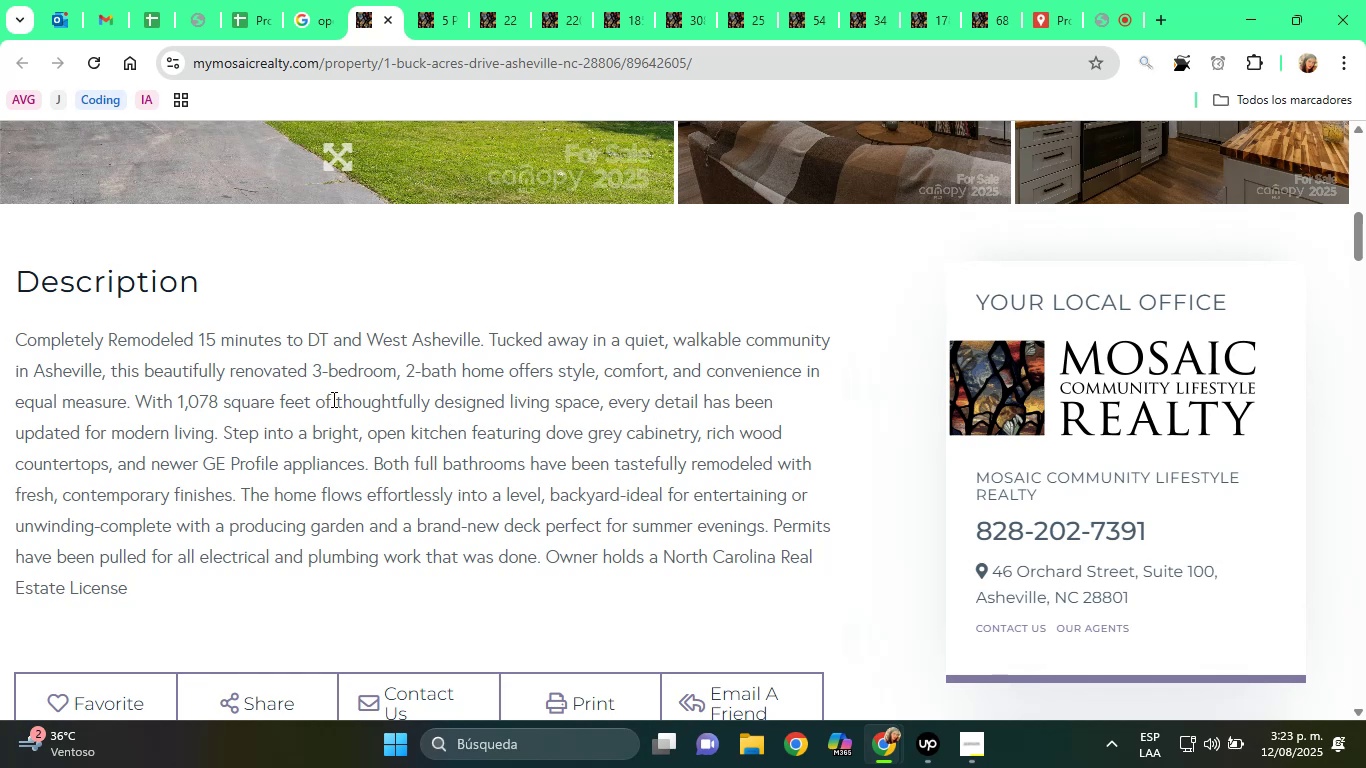 
left_click_drag(start_coordinate=[541, 474], to_coordinate=[584, 486])
 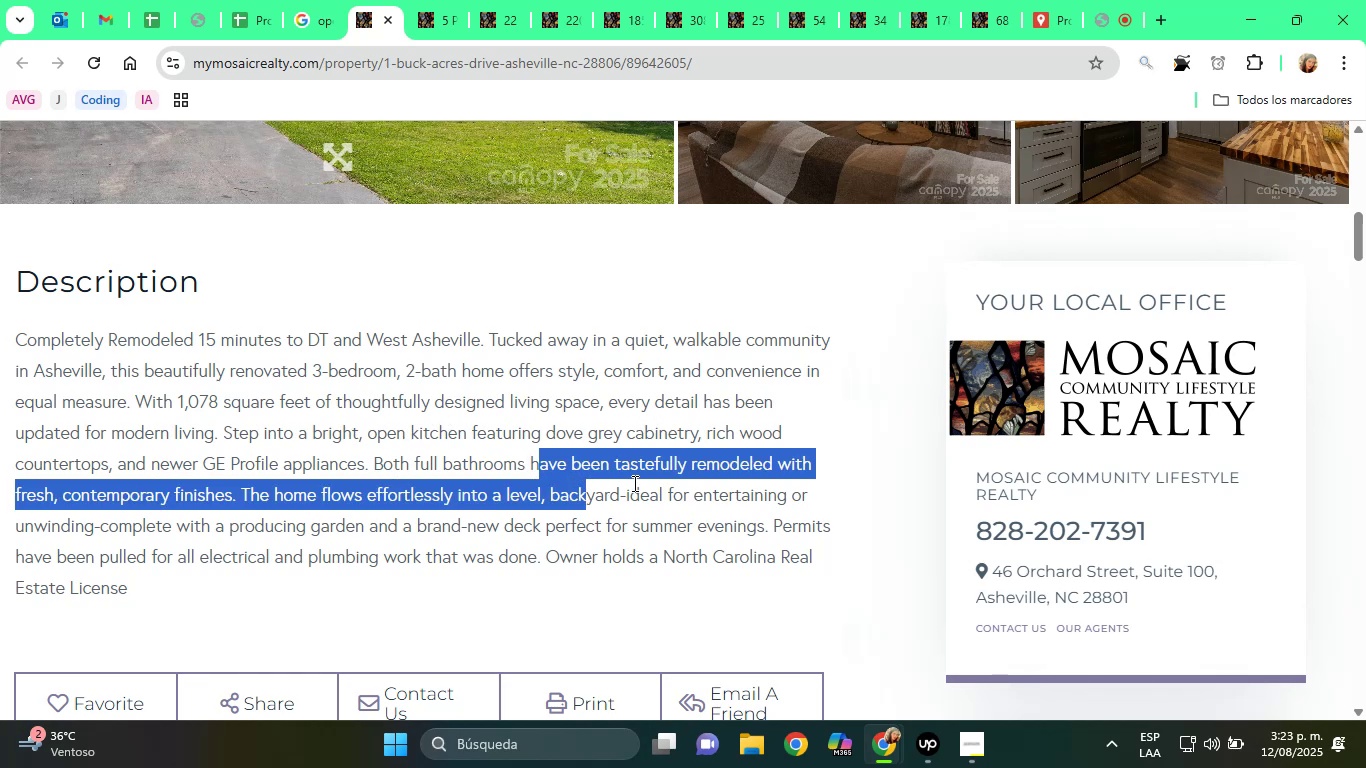 
scroll: coordinate [636, 482], scroll_direction: down, amount: 1.0
 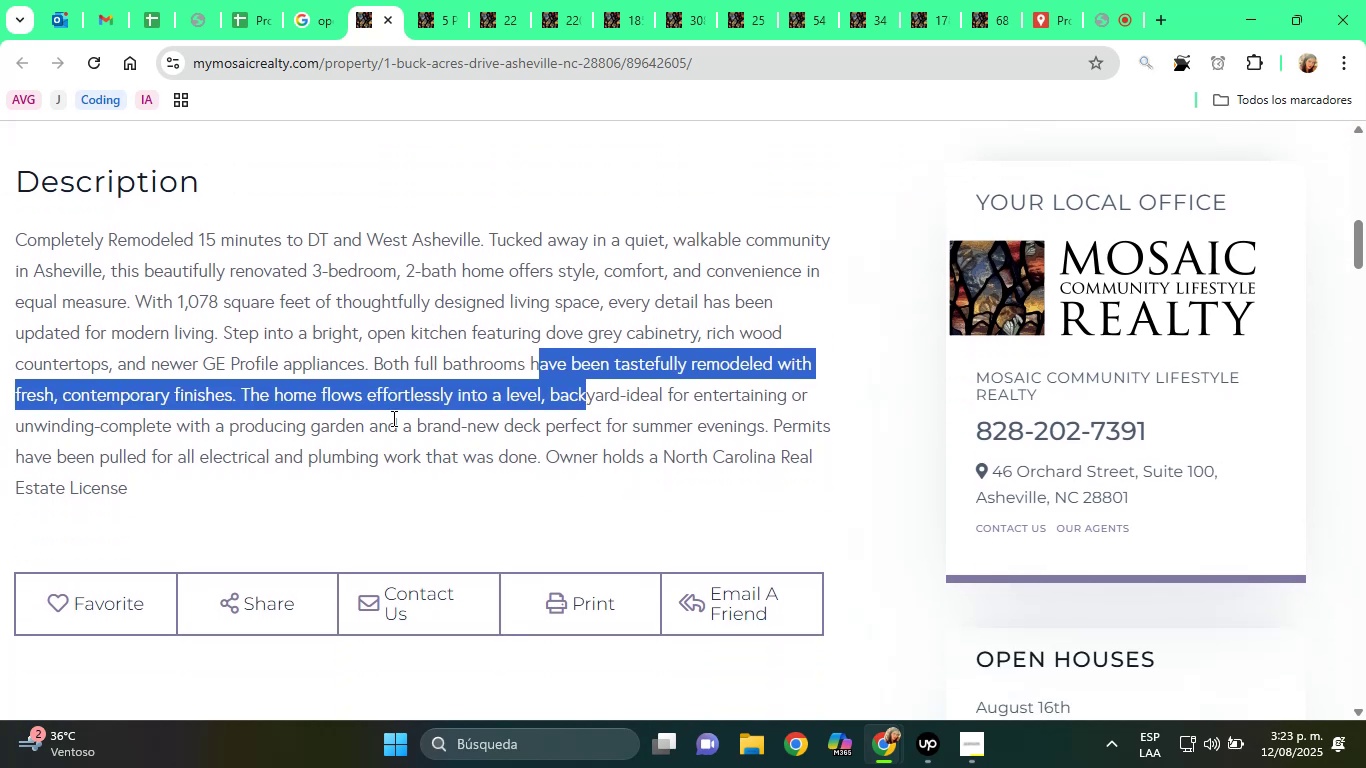 
left_click([337, 400])
 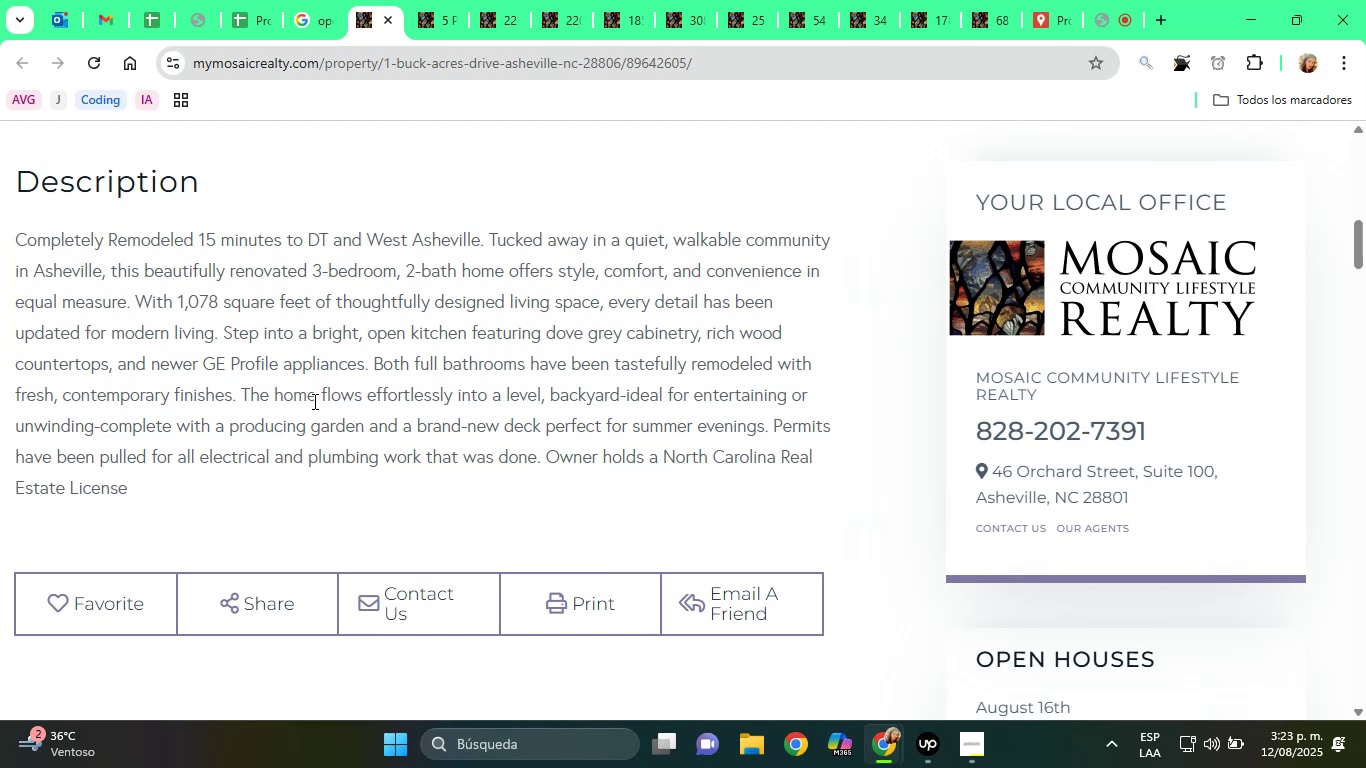 
left_click_drag(start_coordinate=[274, 394], to_coordinate=[382, 419])
 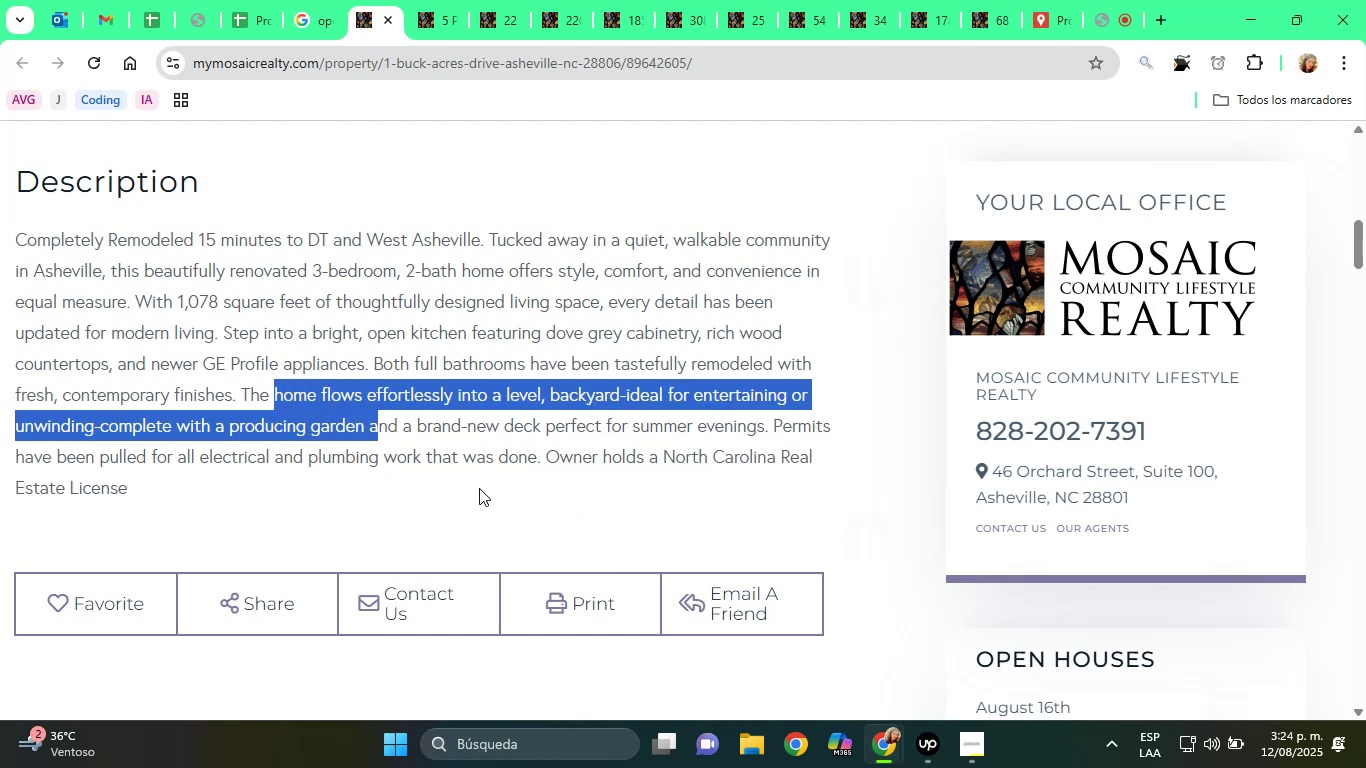 
wait(11.51)
 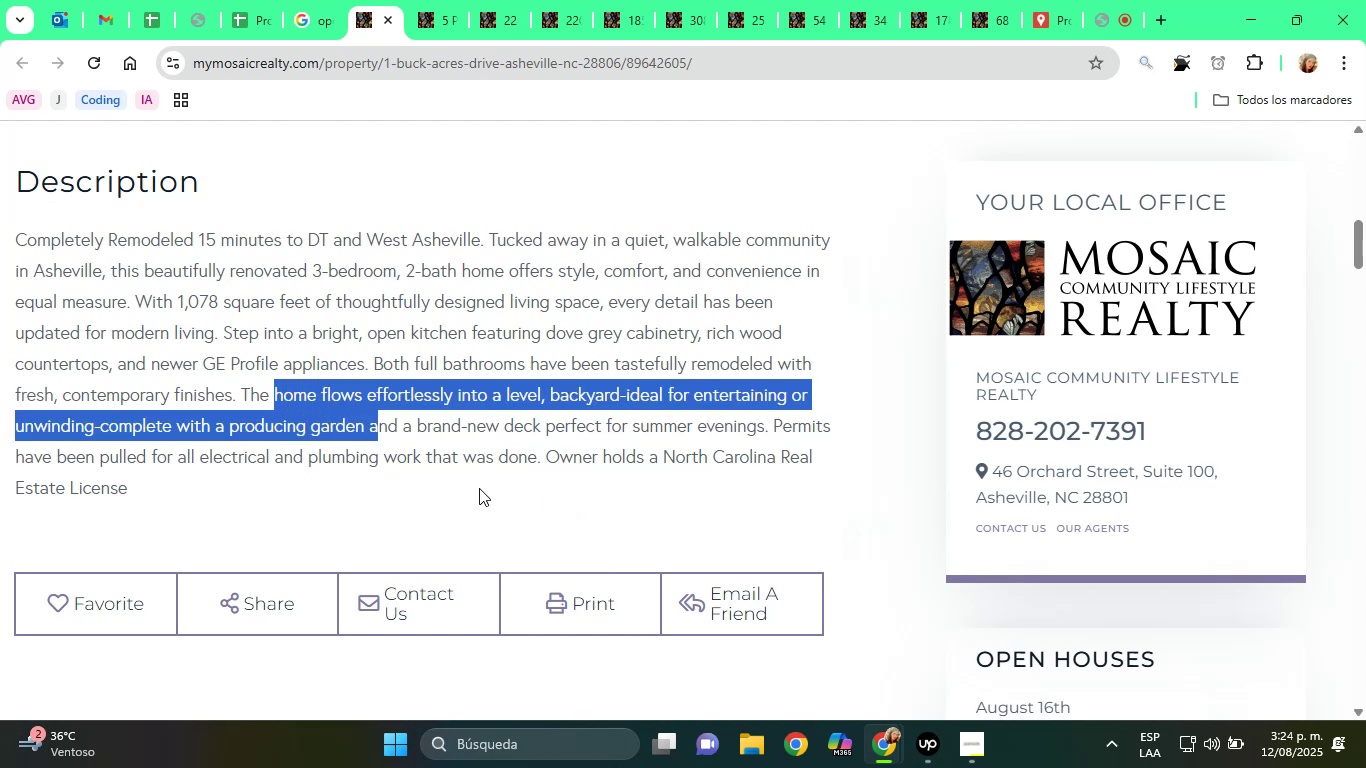 
scroll: coordinate [251, 491], scroll_direction: down, amount: 4.0
 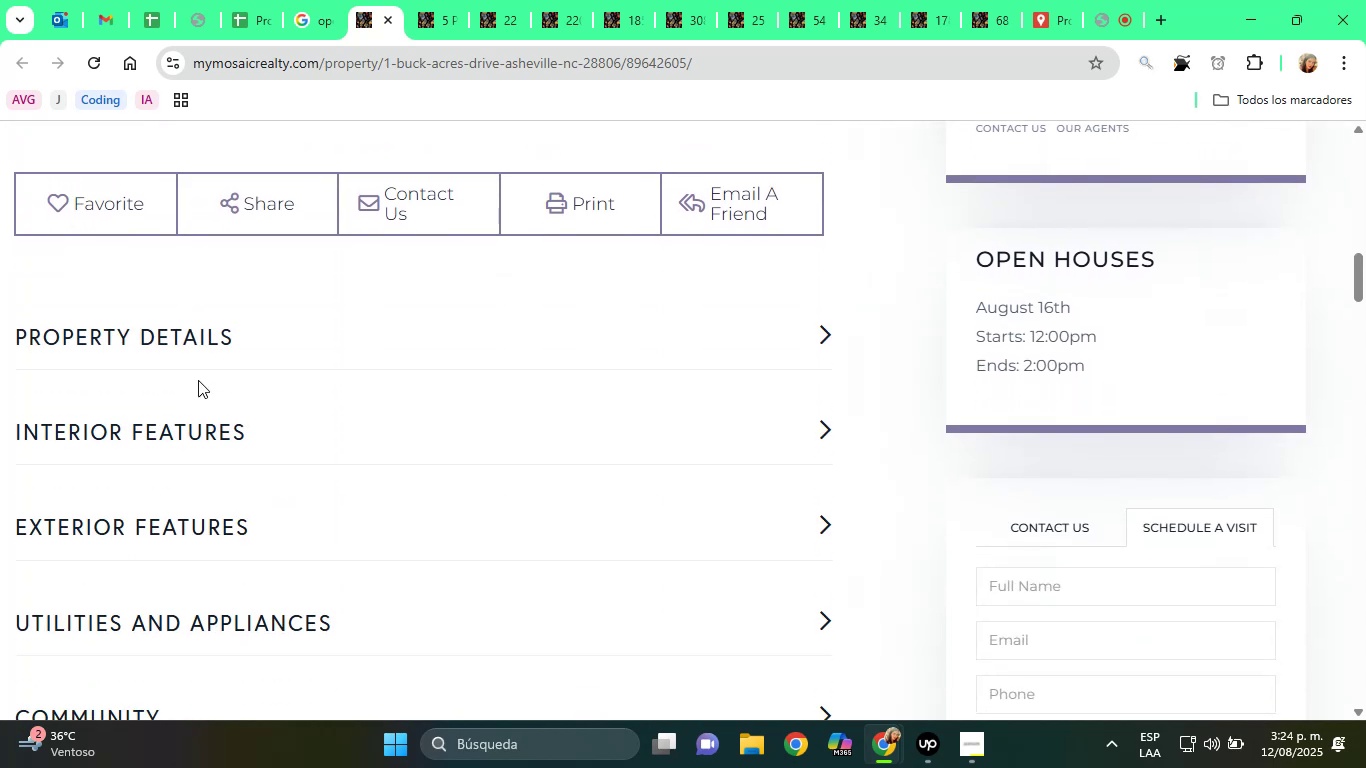 
left_click([168, 320])
 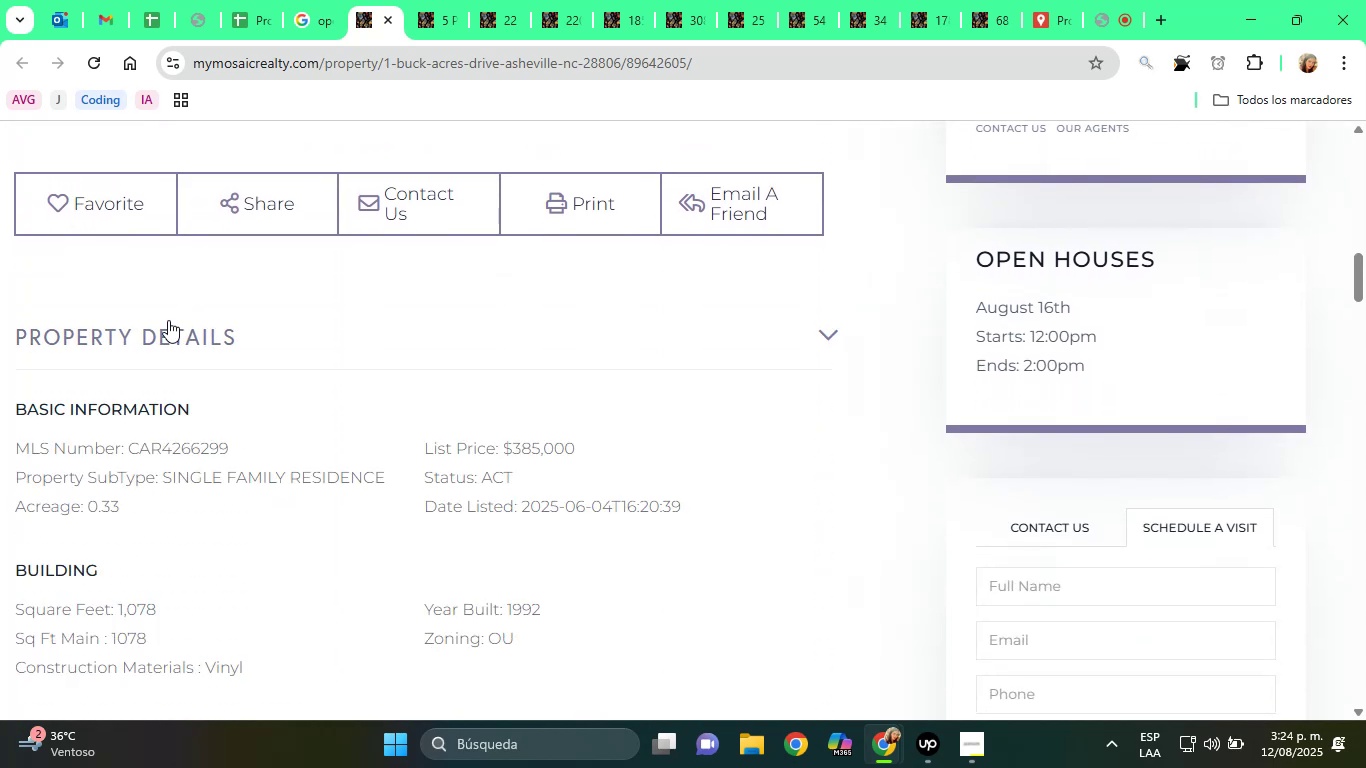 
scroll: coordinate [238, 352], scroll_direction: down, amount: 2.0
 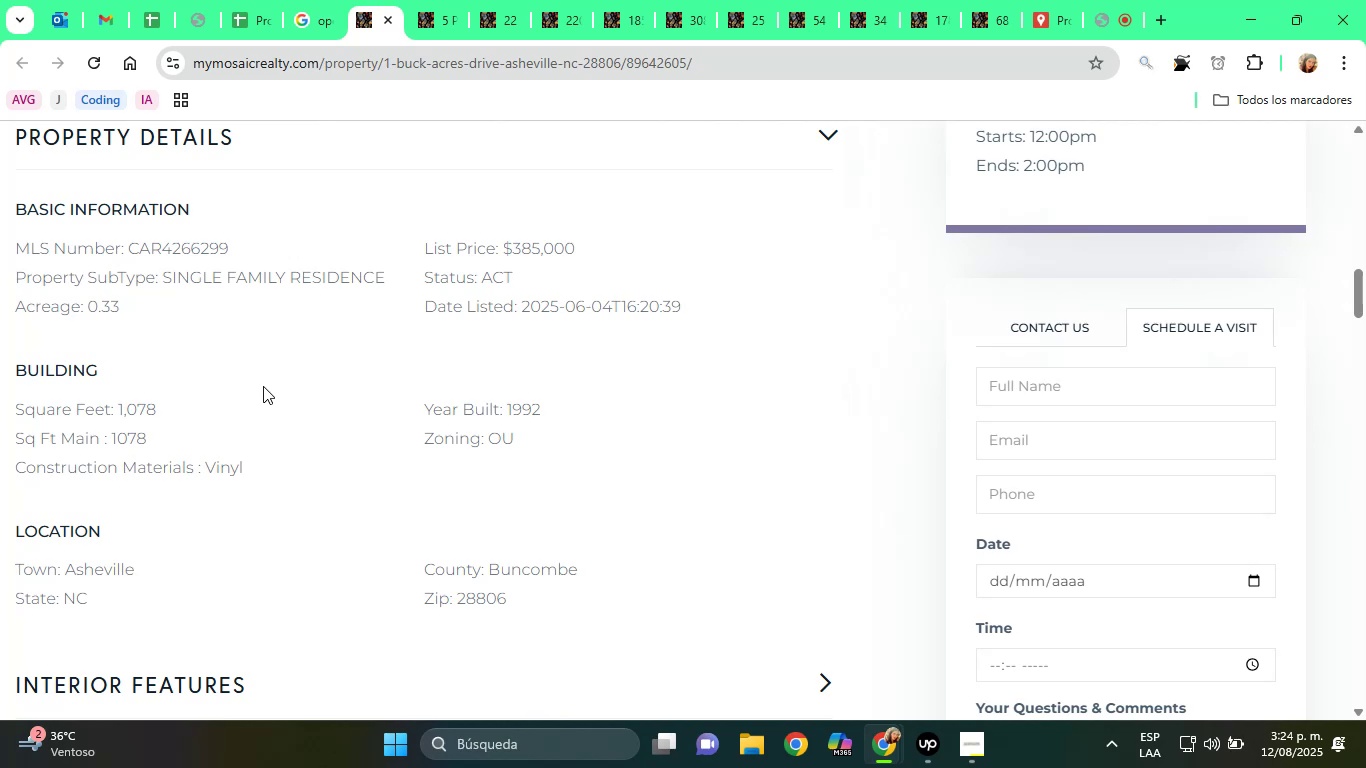 
wait(7.0)
 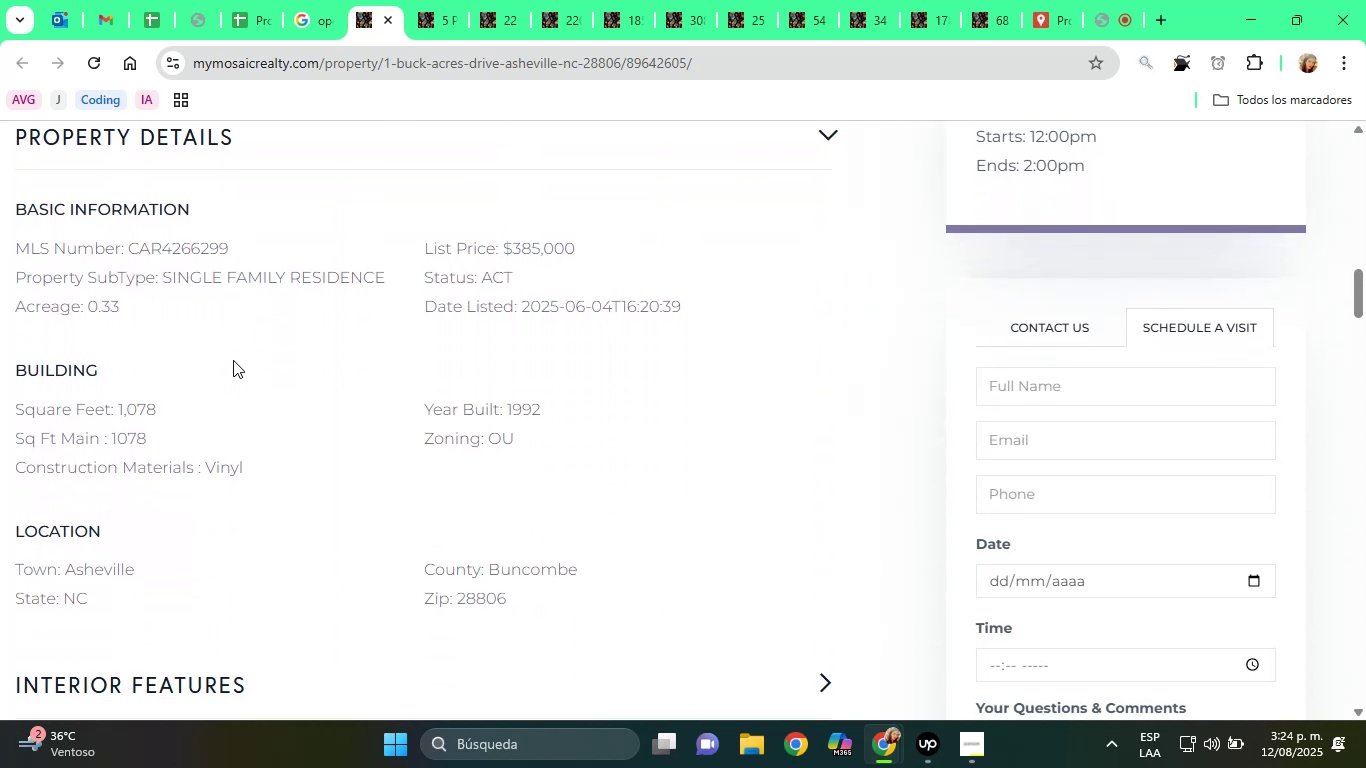 
scroll: coordinate [263, 393], scroll_direction: down, amount: 2.0
 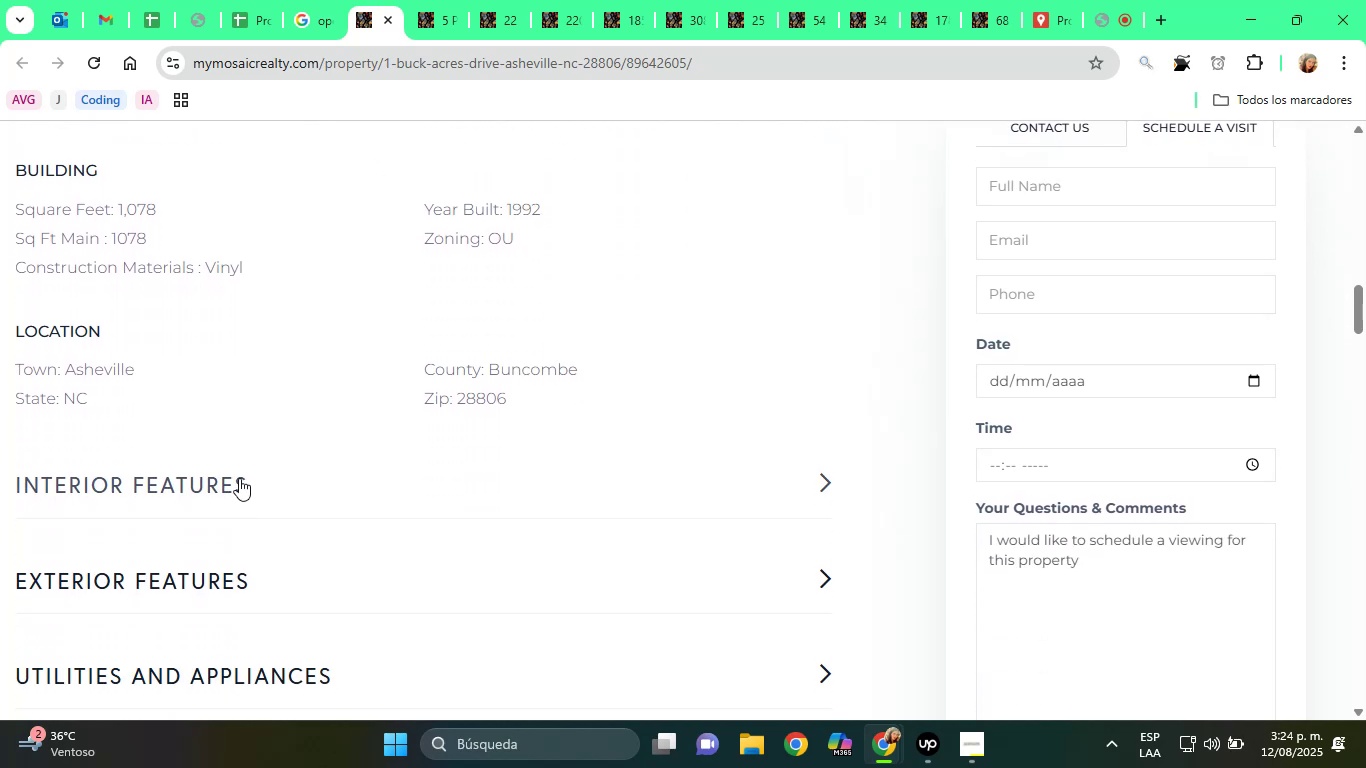 
left_click([239, 478])
 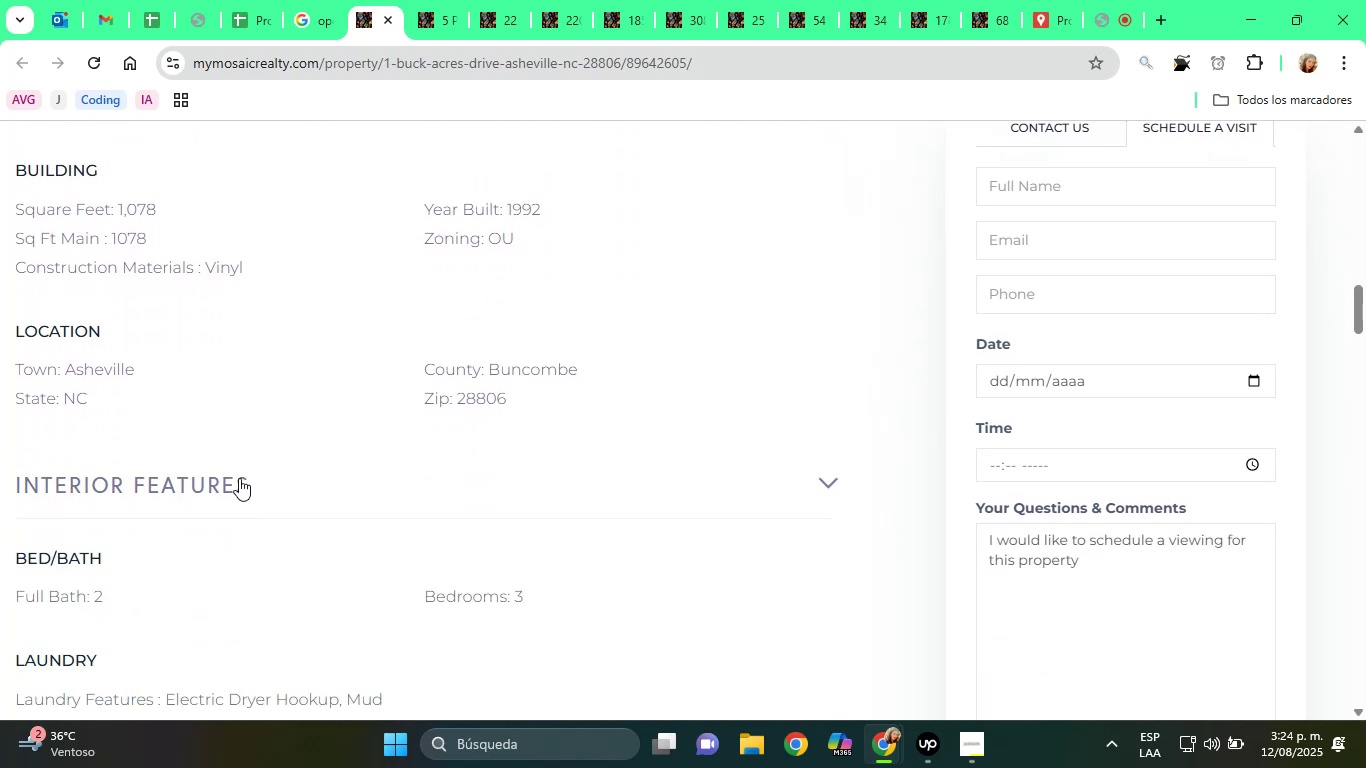 
scroll: coordinate [215, 525], scroll_direction: down, amount: 2.0
 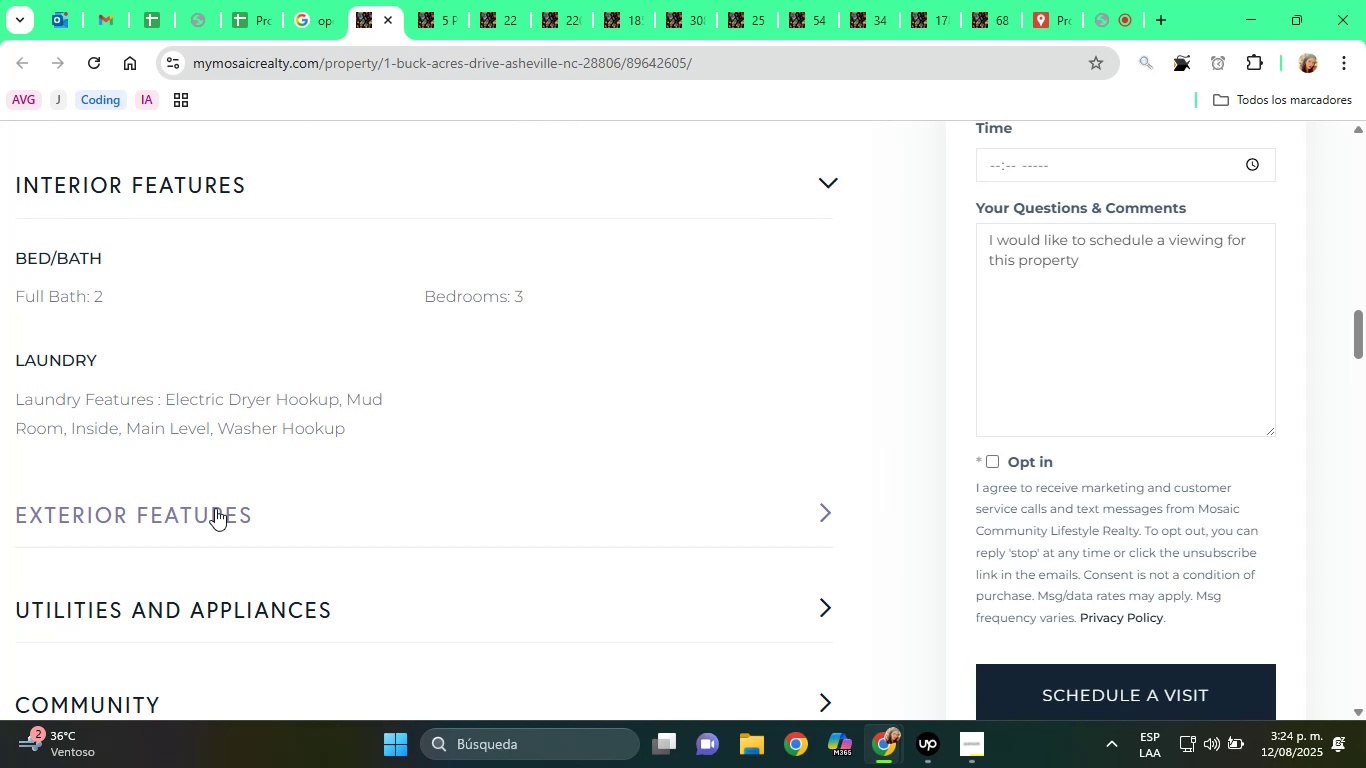 
wait(10.16)
 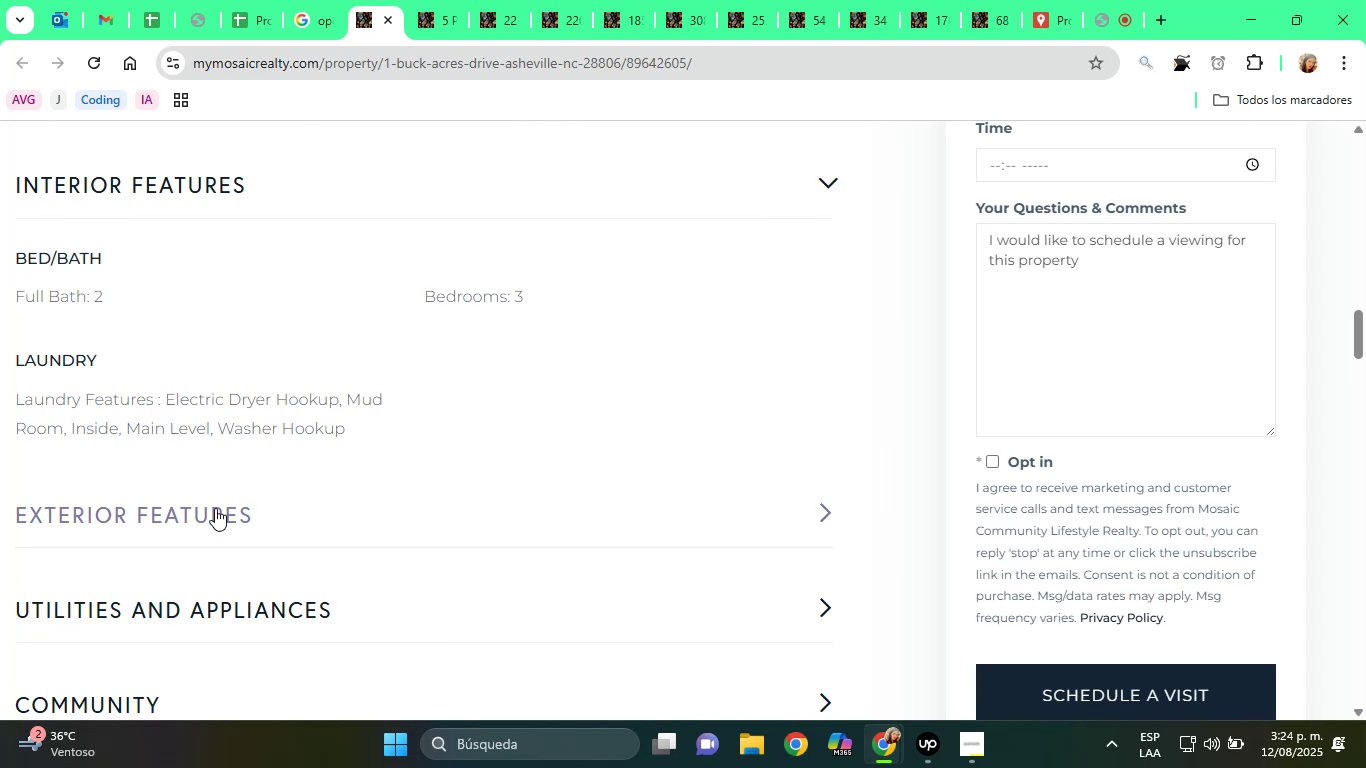 
left_click([215, 508])
 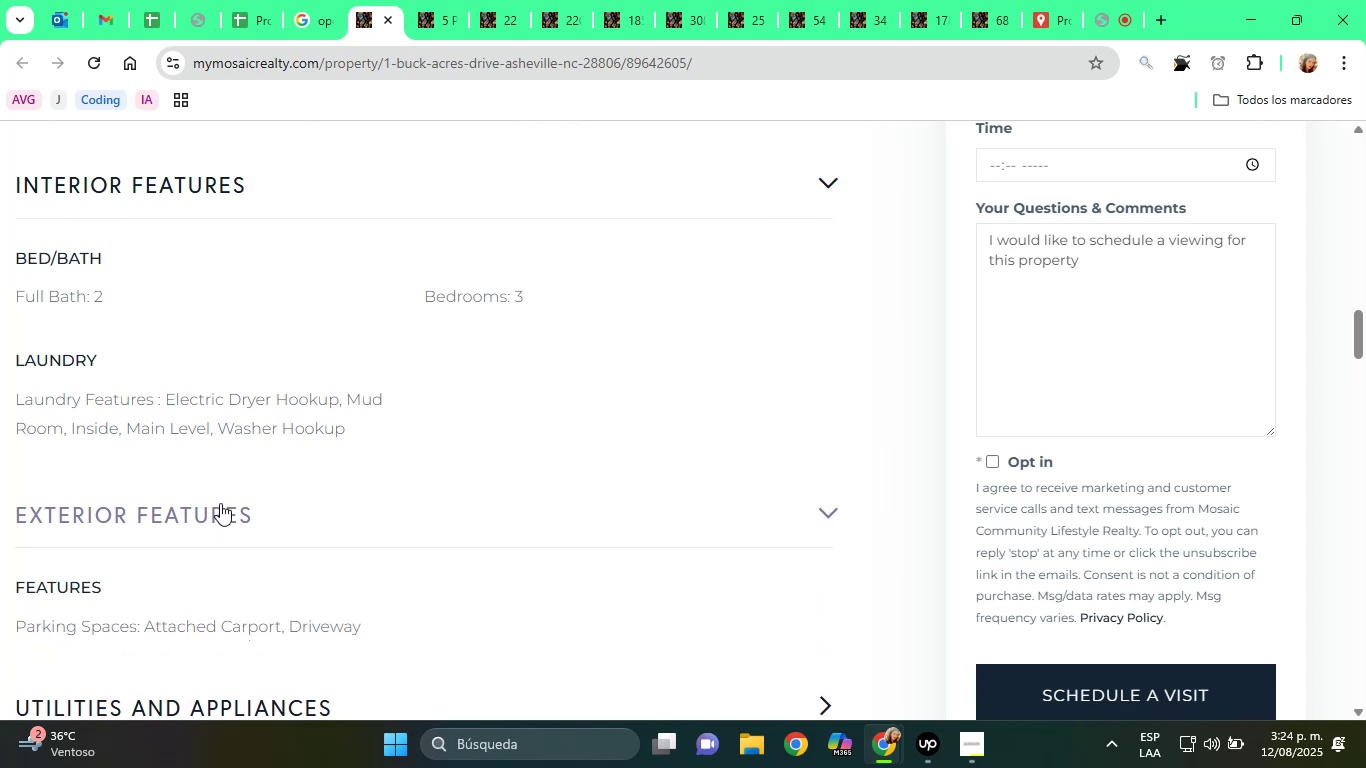 
scroll: coordinate [262, 477], scroll_direction: down, amount: 2.0
 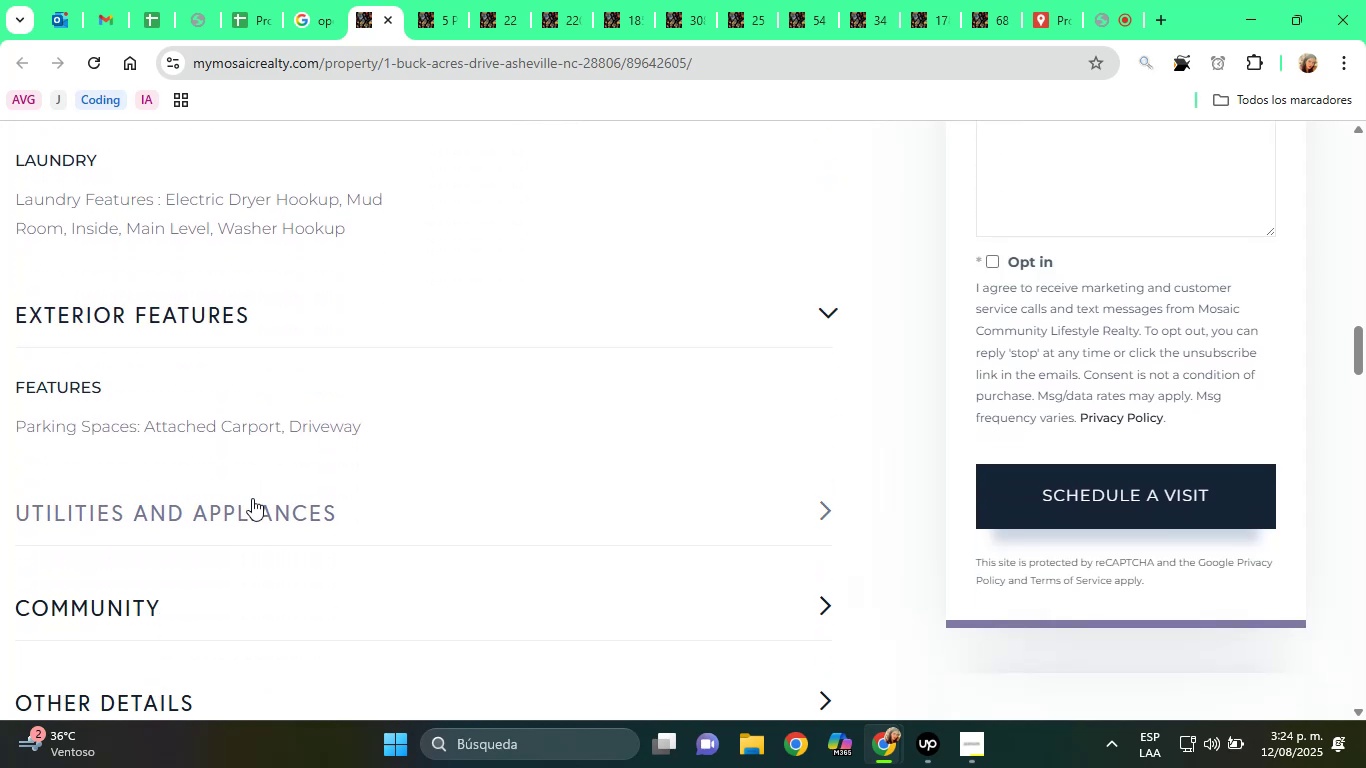 
left_click([247, 508])
 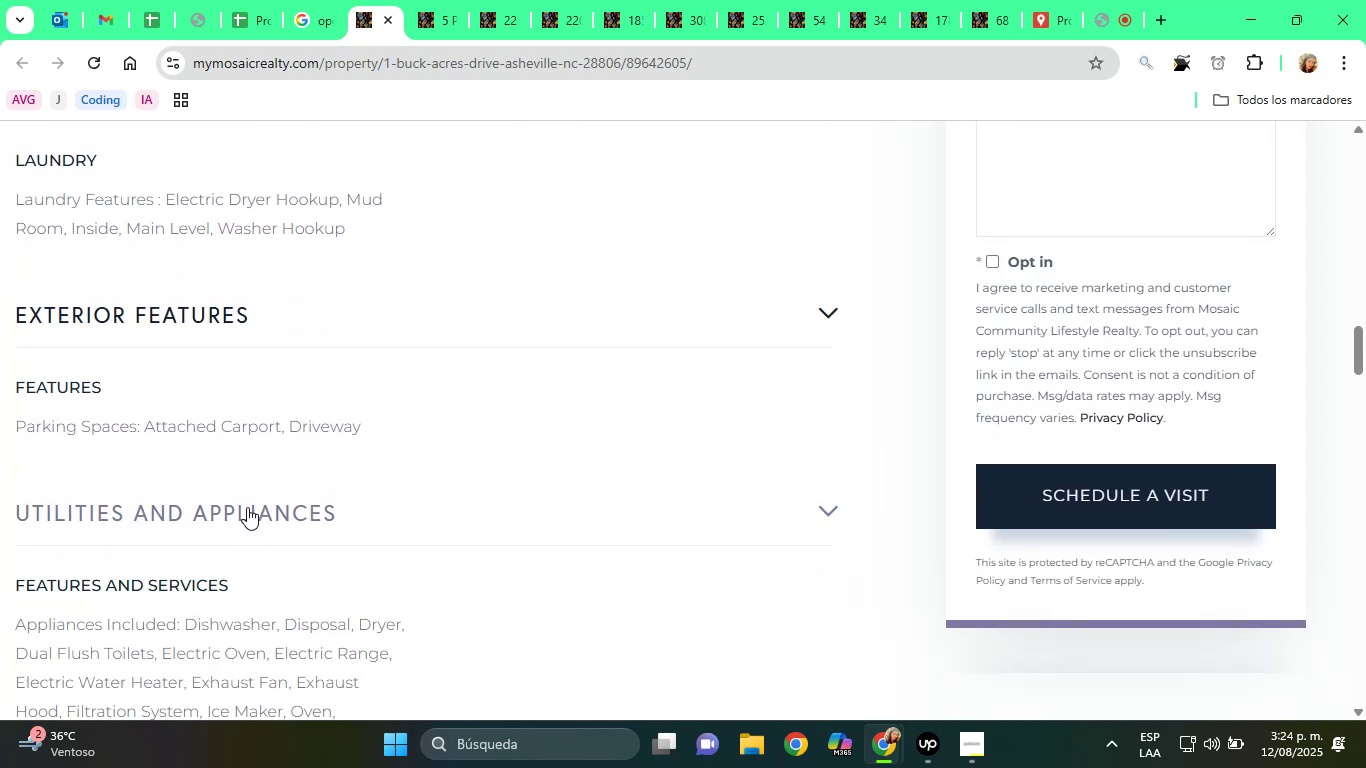 
scroll: coordinate [250, 498], scroll_direction: down, amount: 2.0
 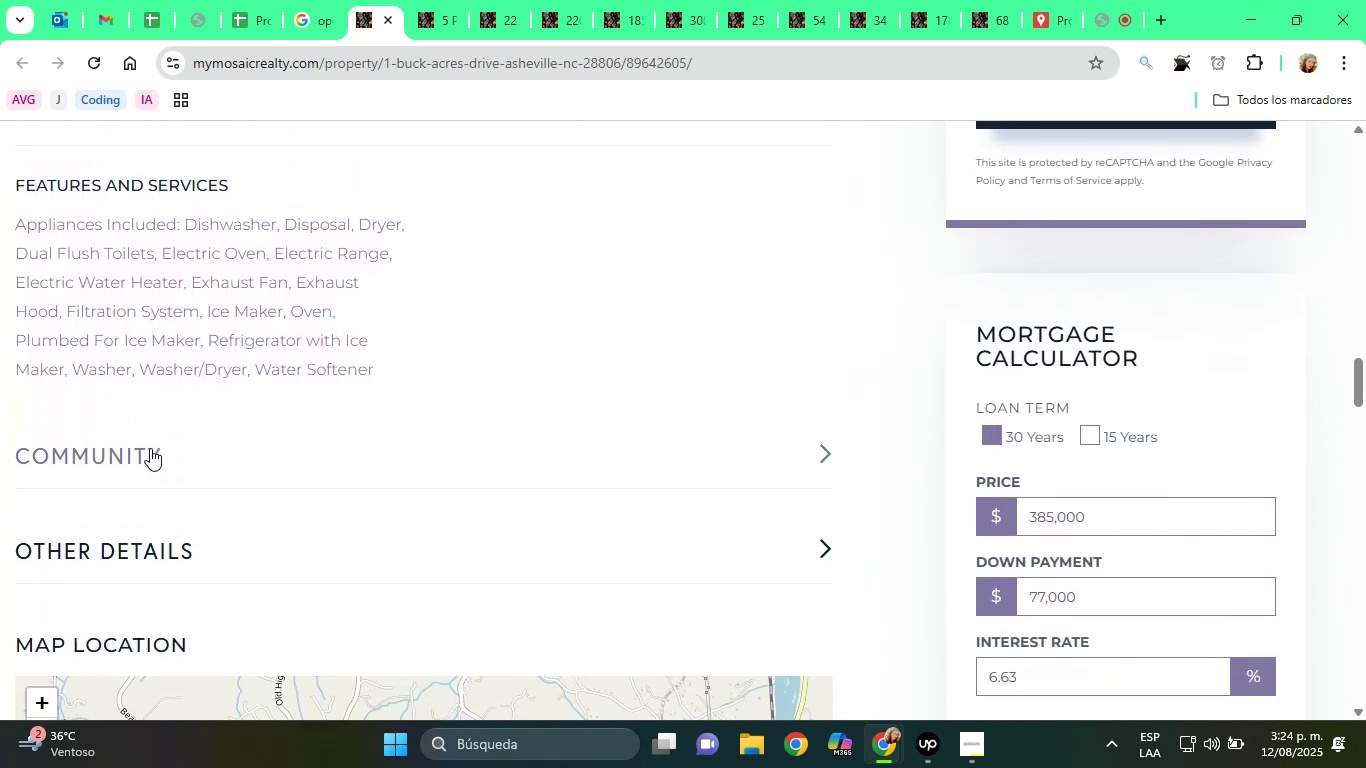 
left_click([150, 448])
 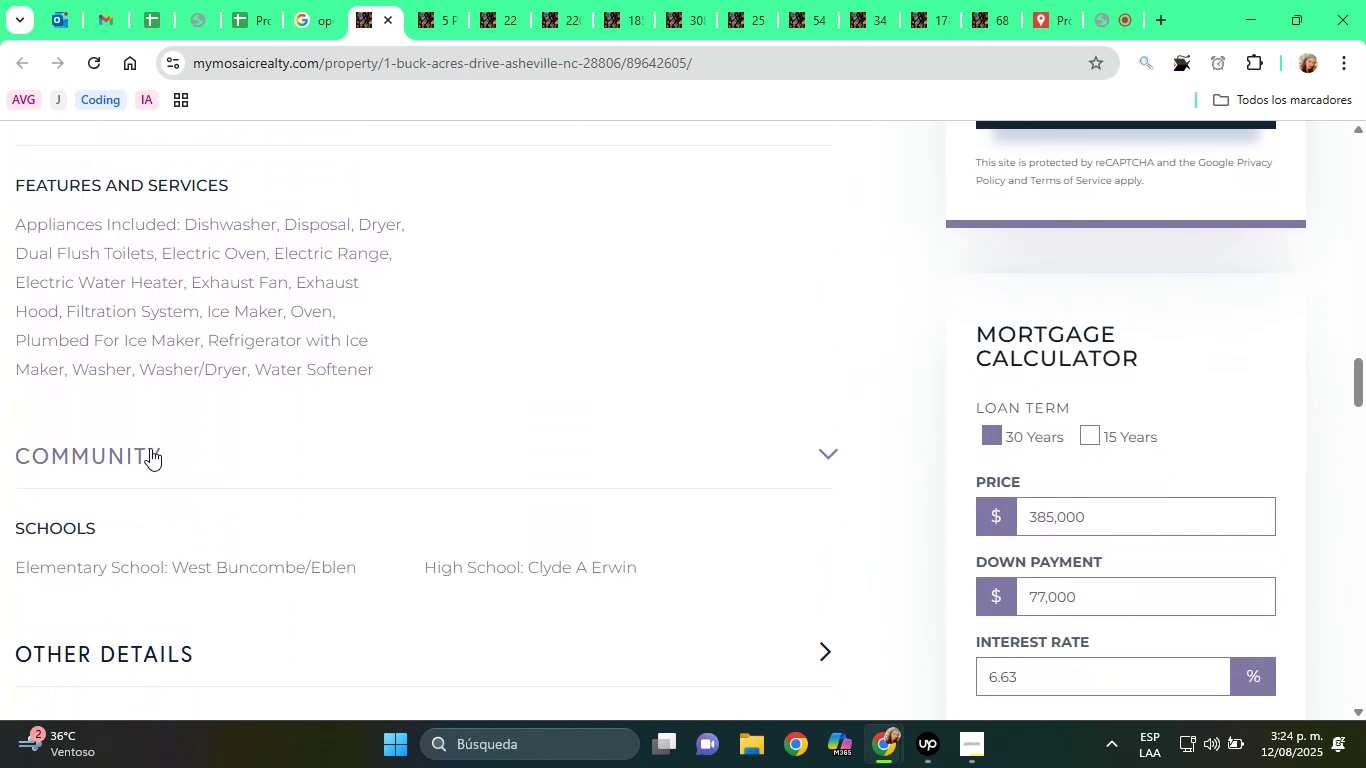 
scroll: coordinate [150, 448], scroll_direction: down, amount: 1.0
 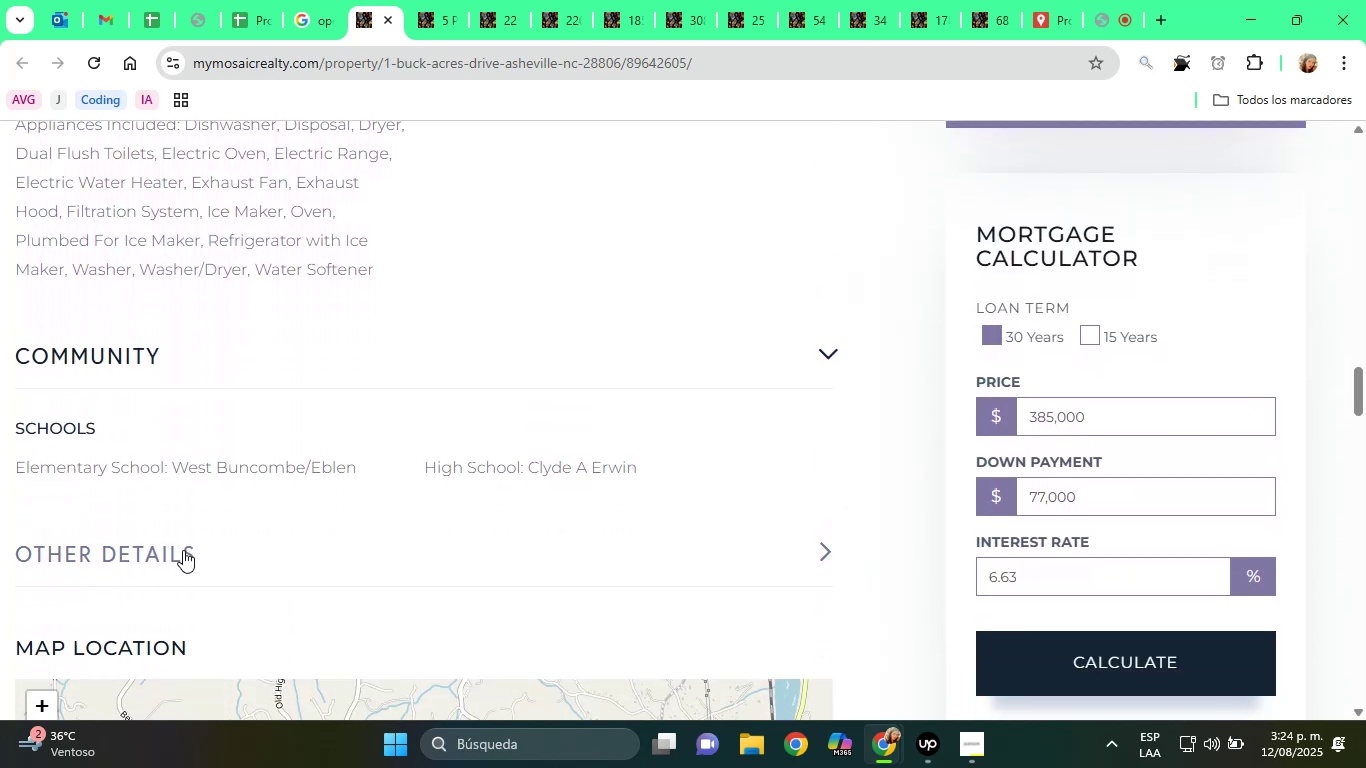 
left_click([183, 550])
 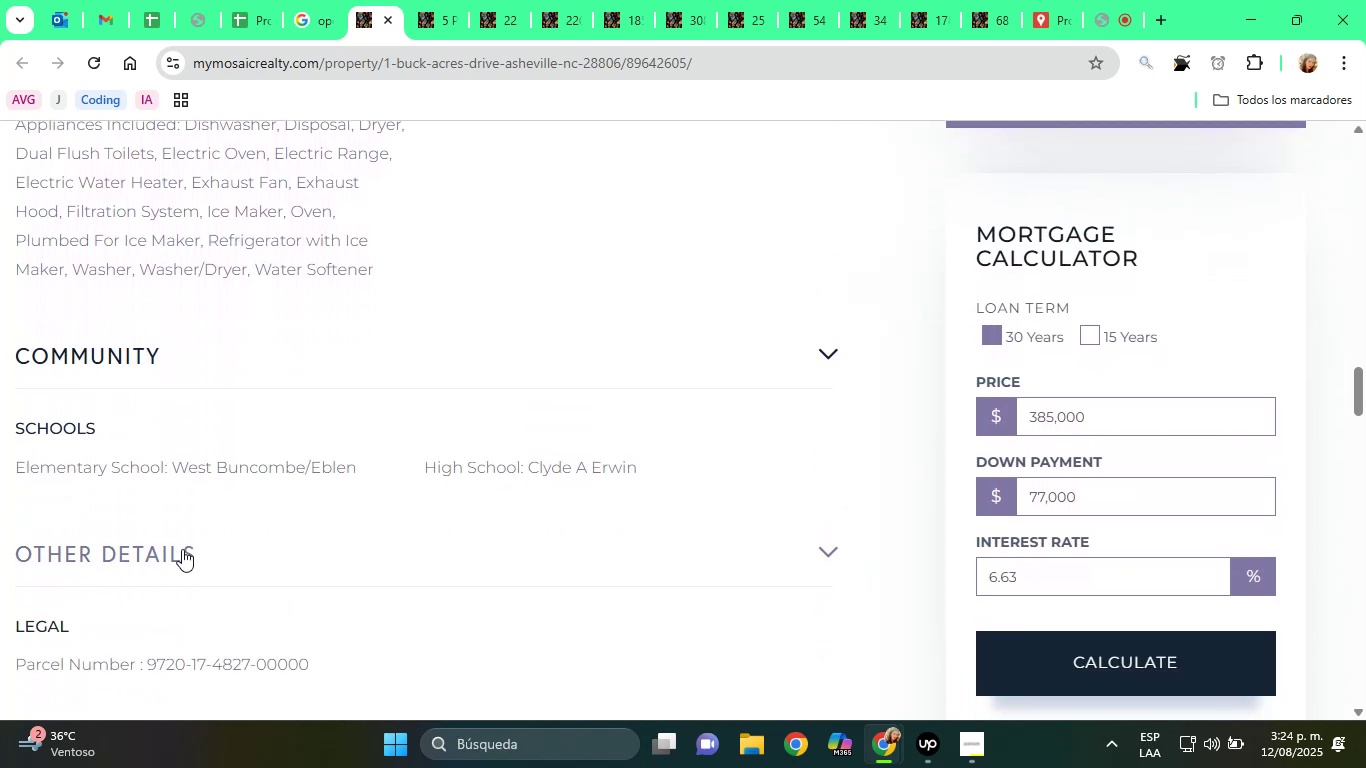 
scroll: coordinate [215, 511], scroll_direction: down, amount: 5.0
 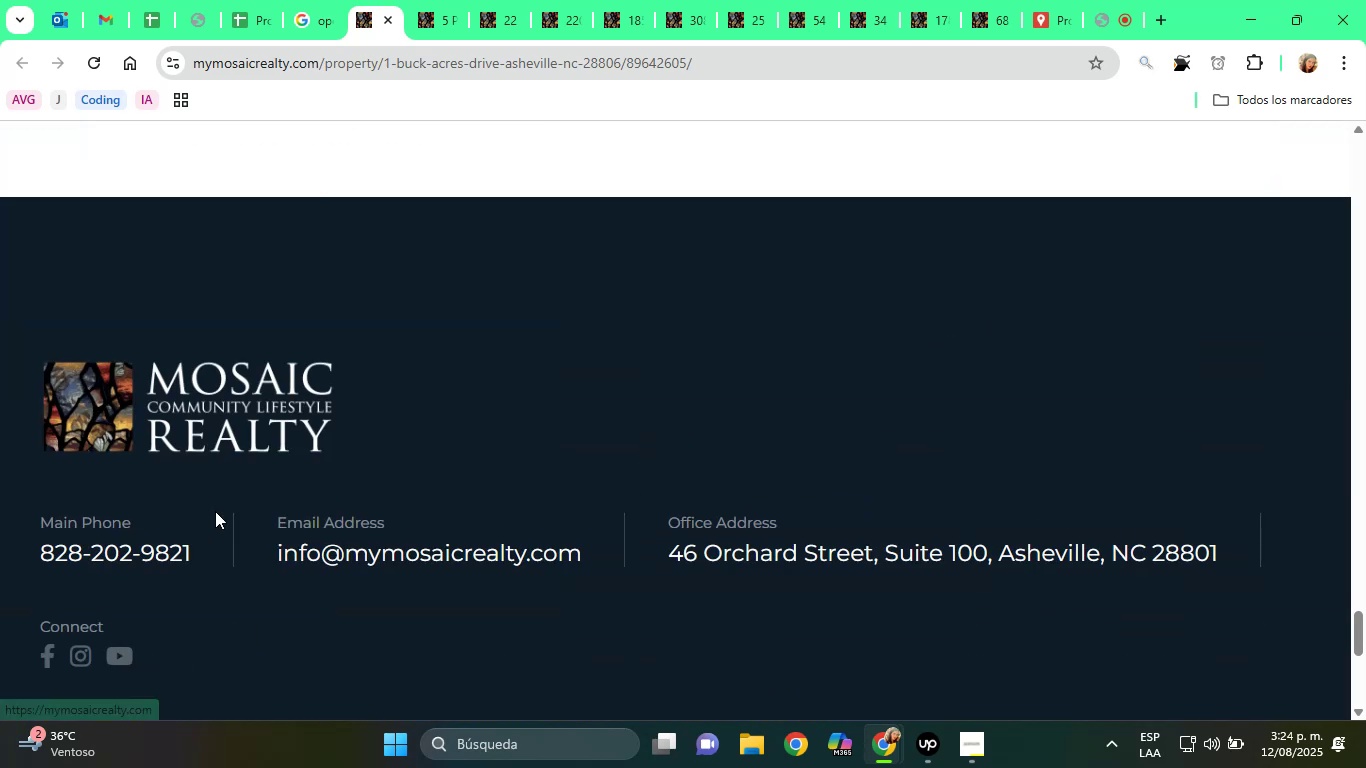 
scroll: coordinate [212, 481], scroll_direction: up, amount: 21.0
 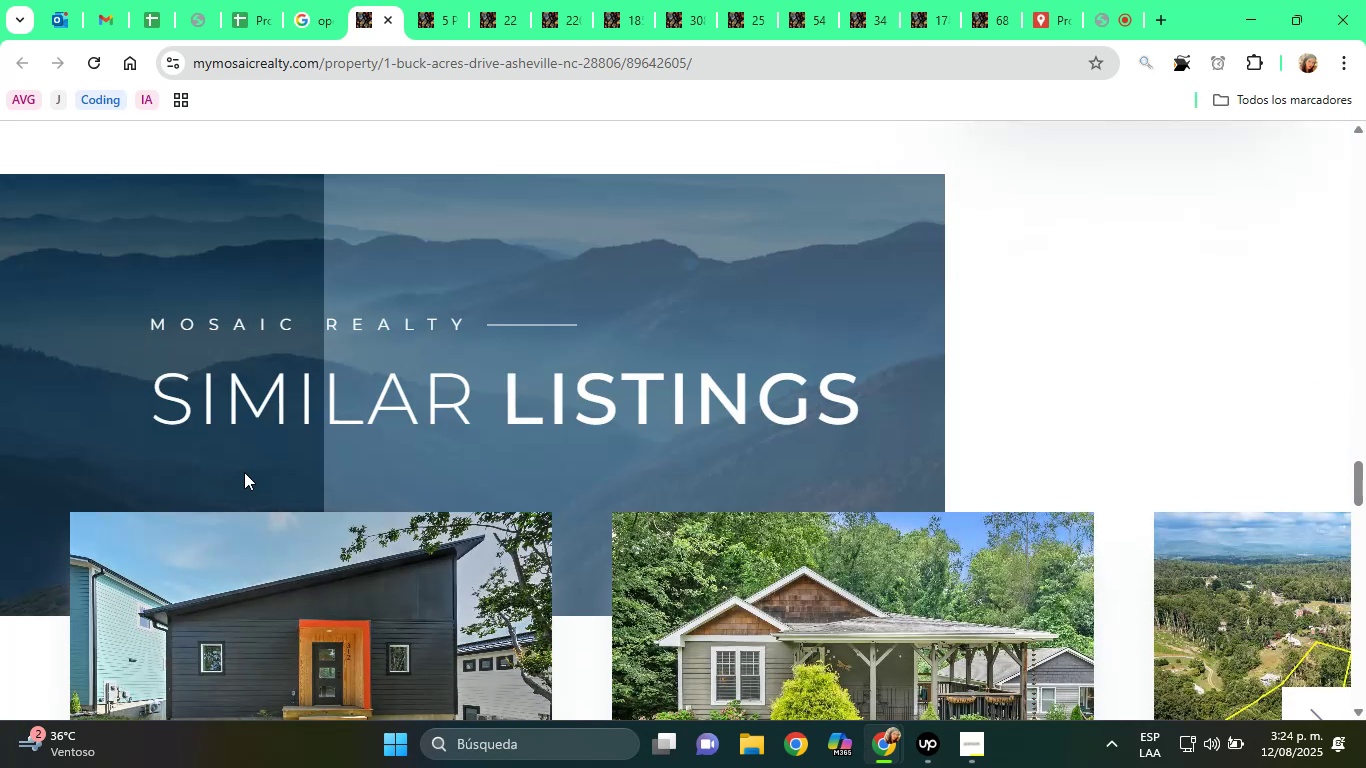 
scroll: coordinate [453, 487], scroll_direction: down, amount: 4.0
 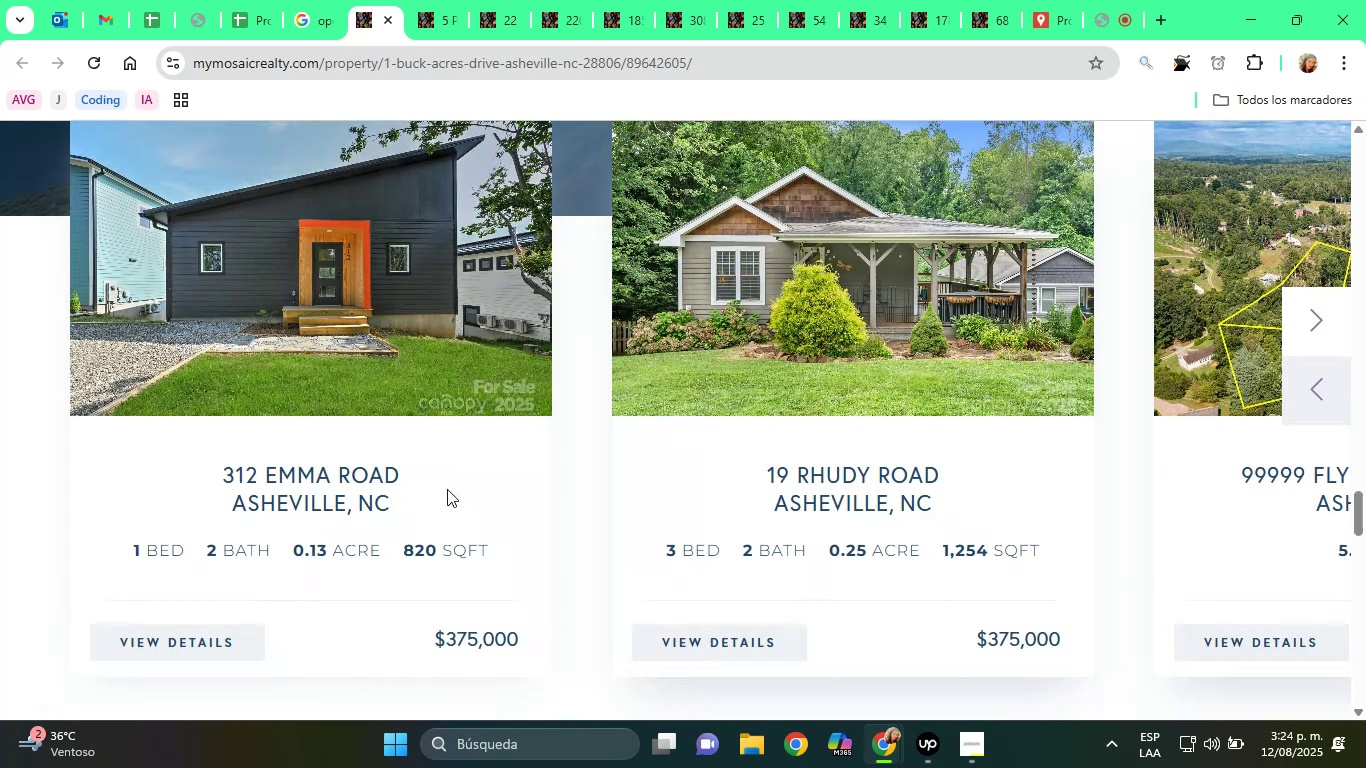 
scroll: coordinate [447, 489], scroll_direction: up, amount: 1.0
 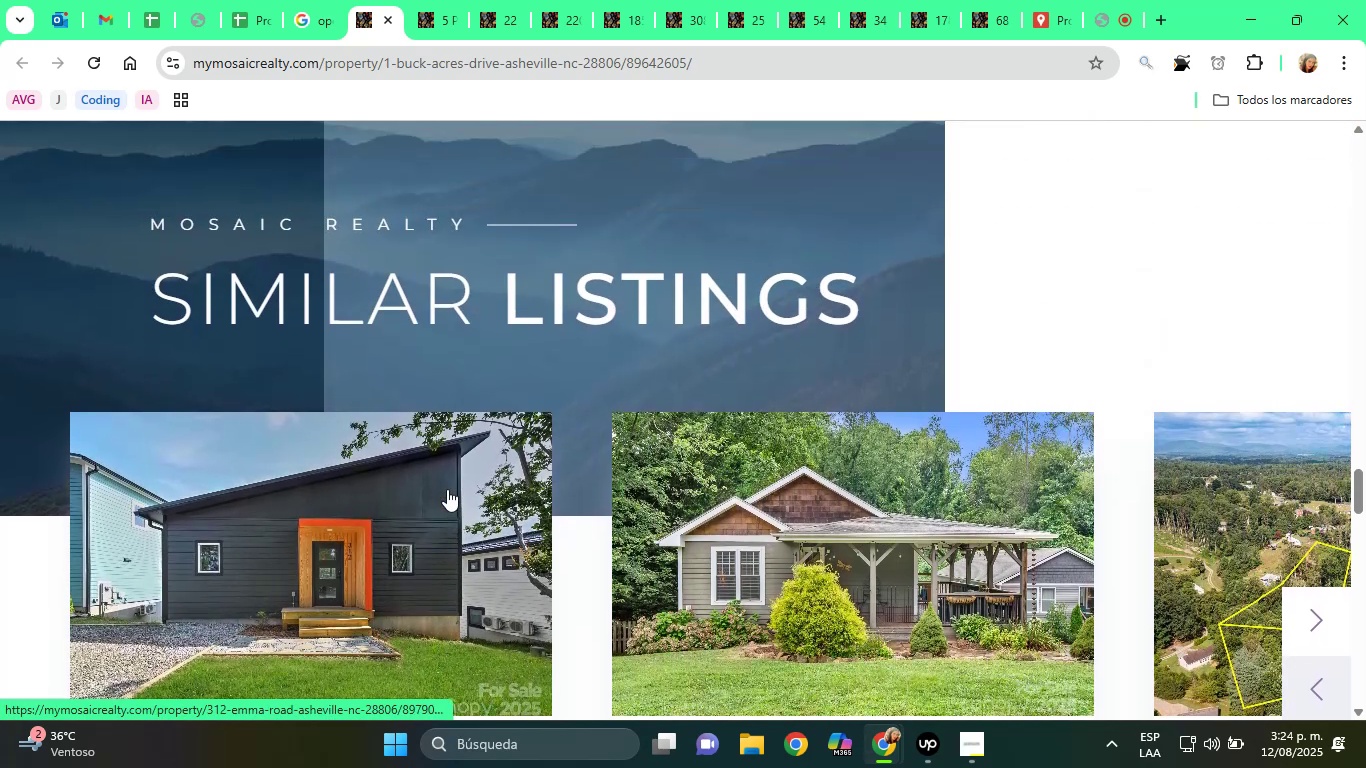 
scroll: coordinate [447, 489], scroll_direction: down, amount: 3.0
 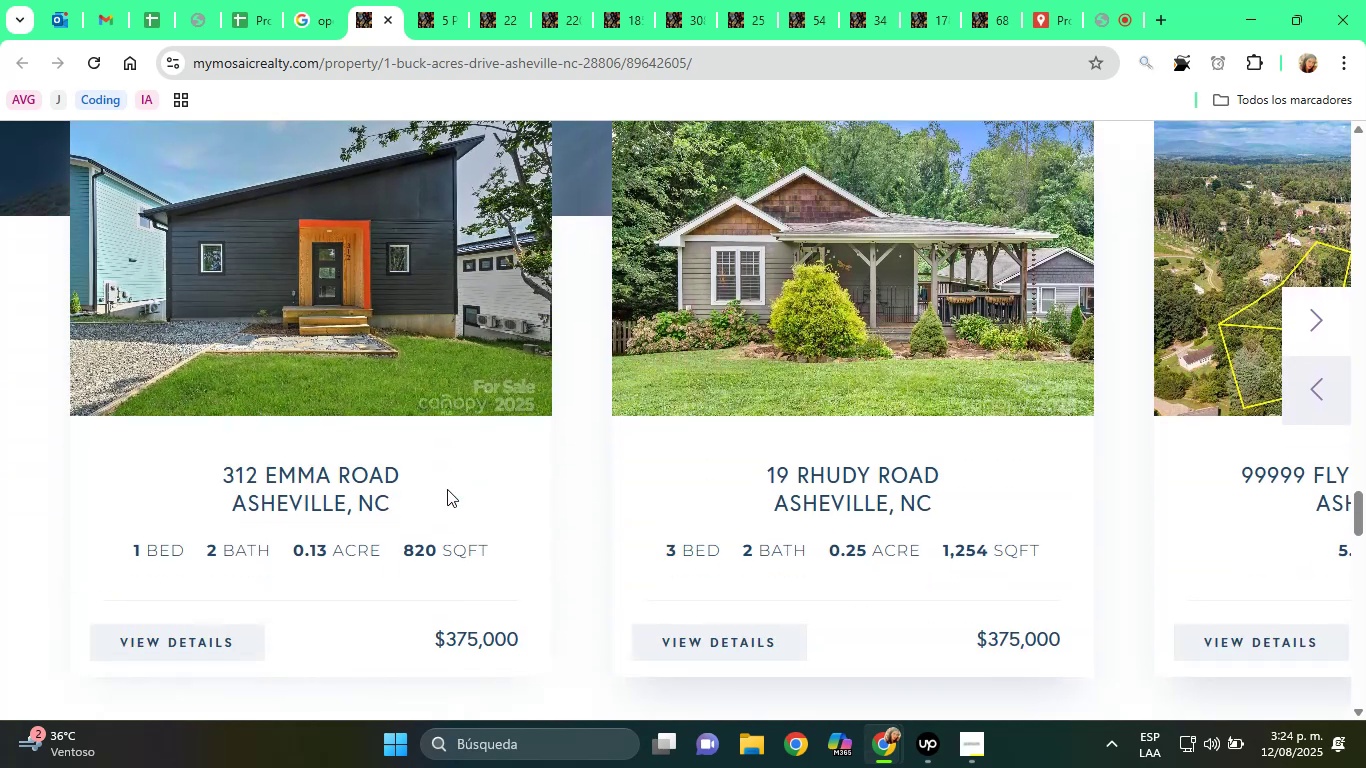 
scroll: coordinate [380, 415], scroll_direction: up, amount: 52.0
 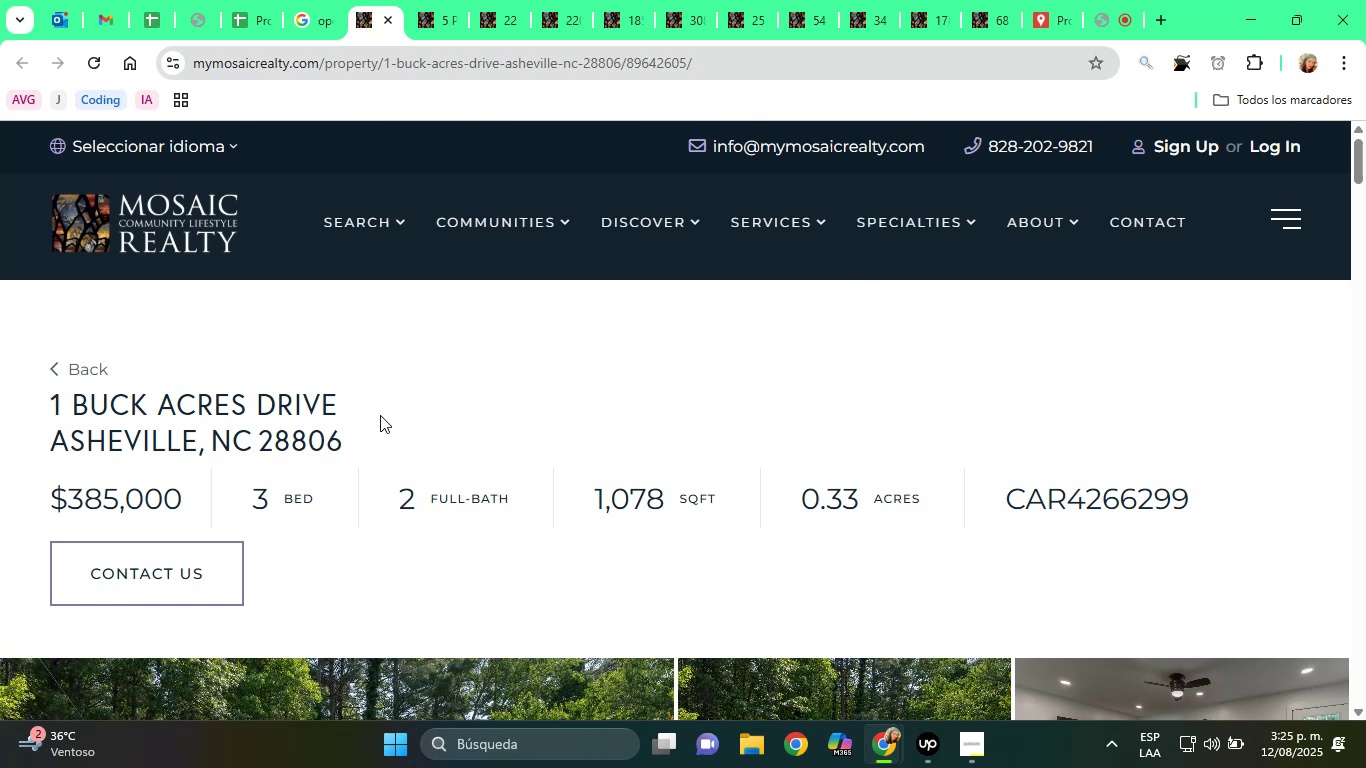 
wait(24.77)
 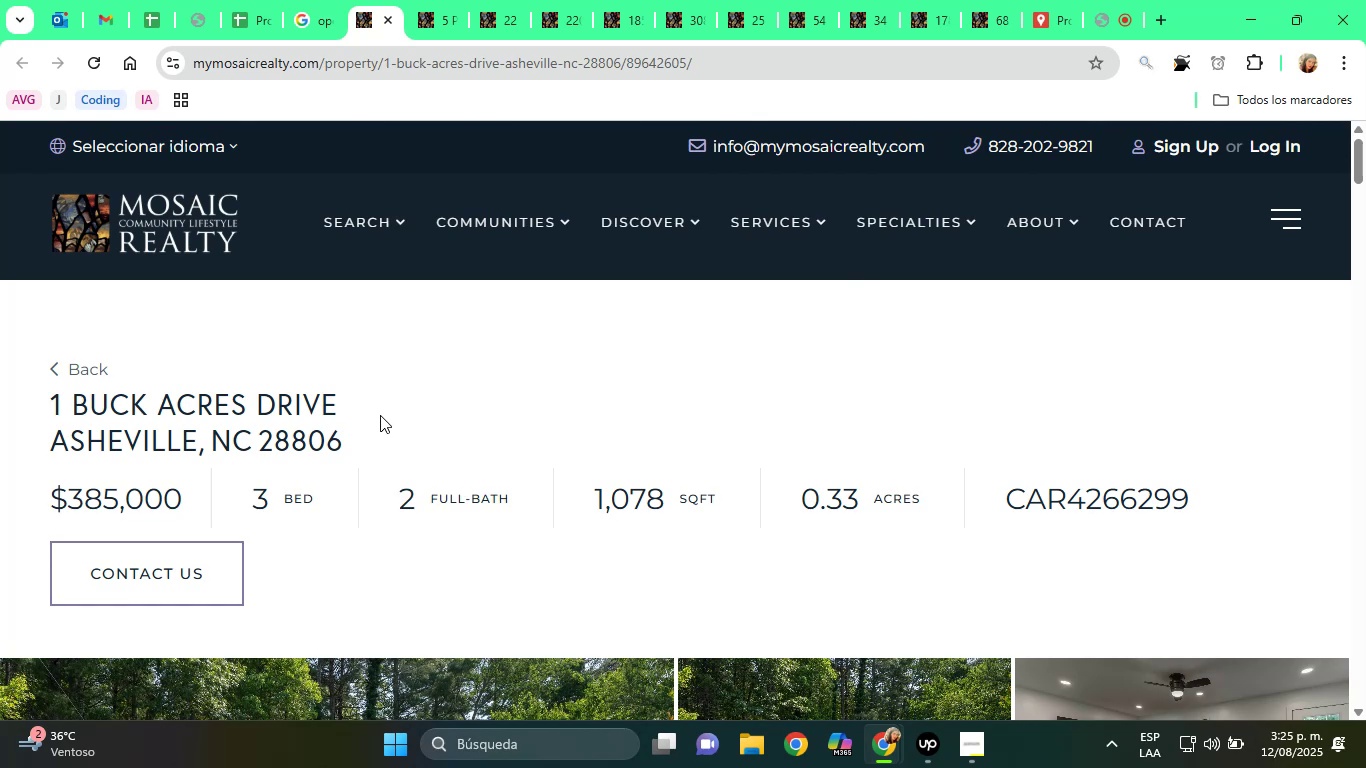 
scroll: coordinate [480, 361], scroll_direction: down, amount: 6.0
 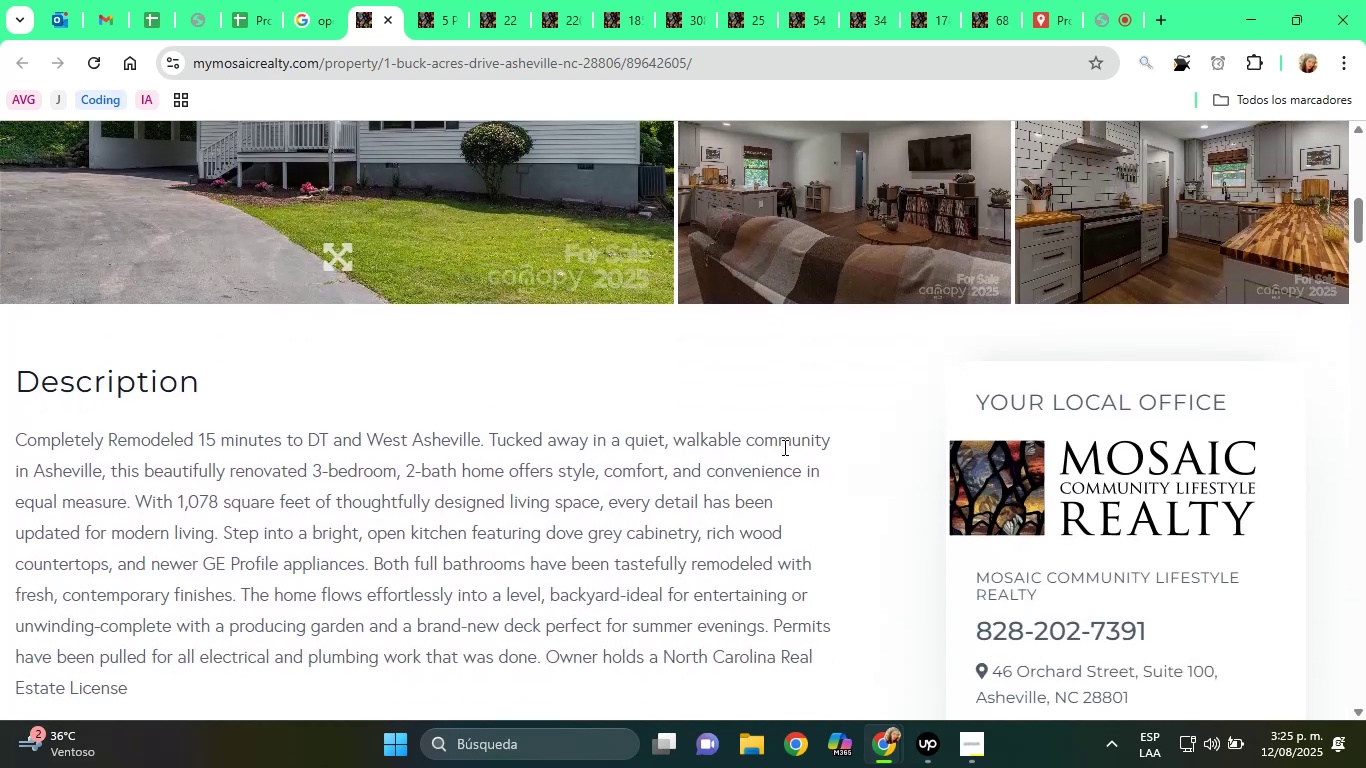 
wait(6.97)
 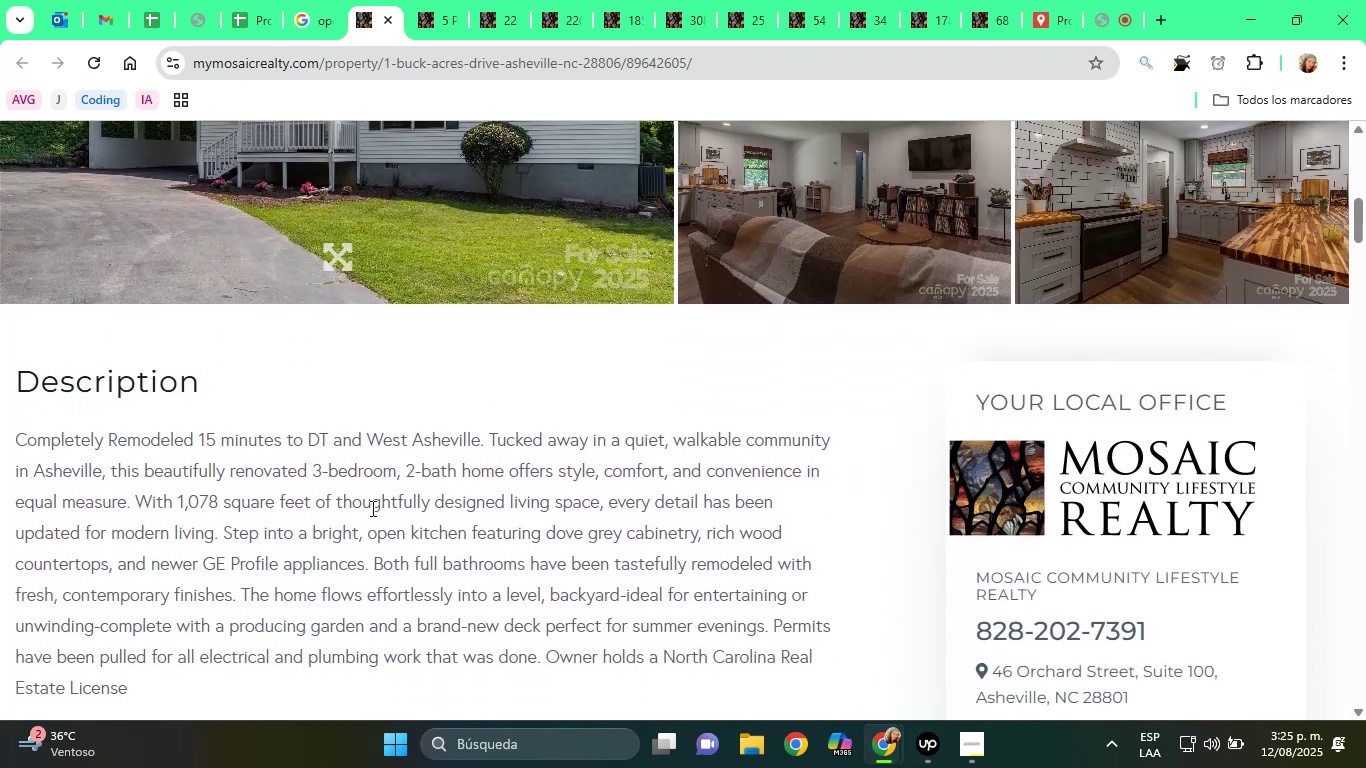 
left_click_drag(start_coordinate=[494, 440], to_coordinate=[541, 455])
 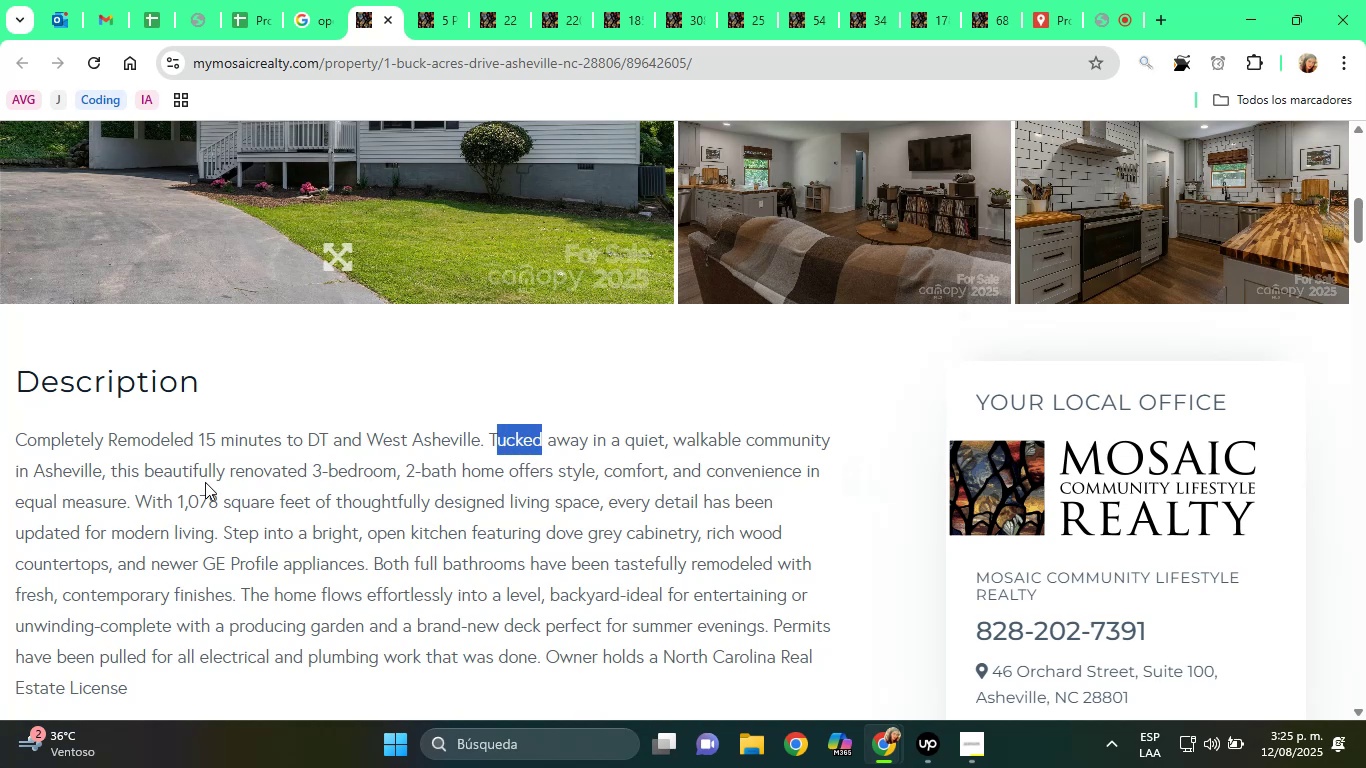 
scroll: coordinate [346, 479], scroll_direction: down, amount: 1.0
 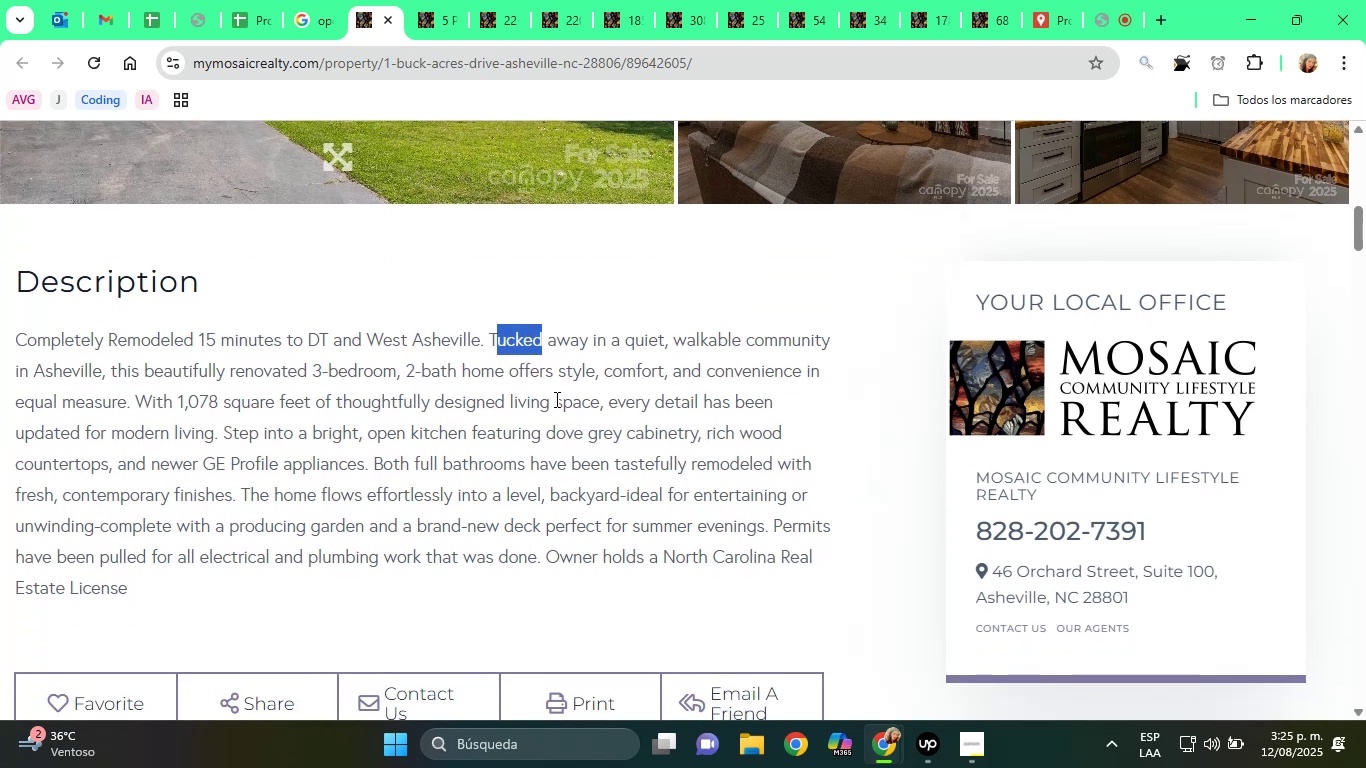 
wait(5.95)
 